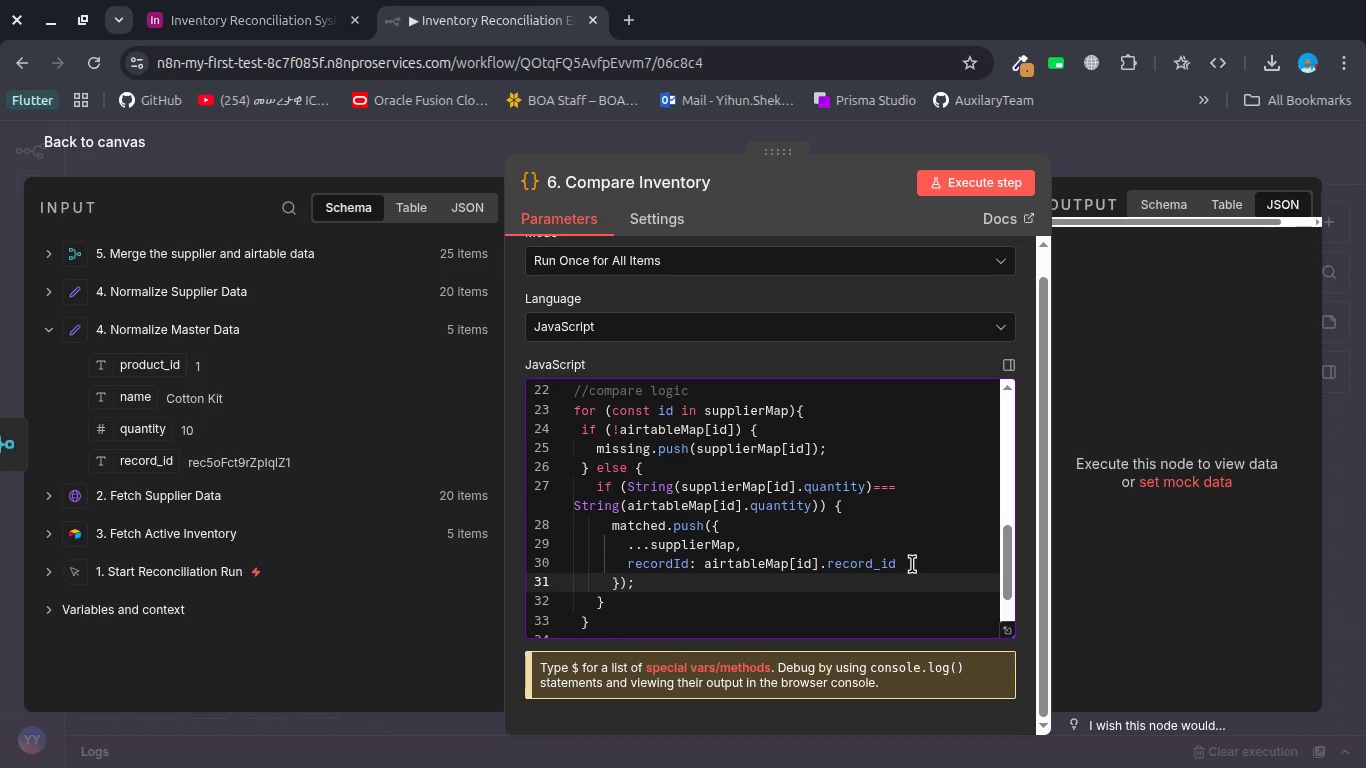 
wait(7.79)
 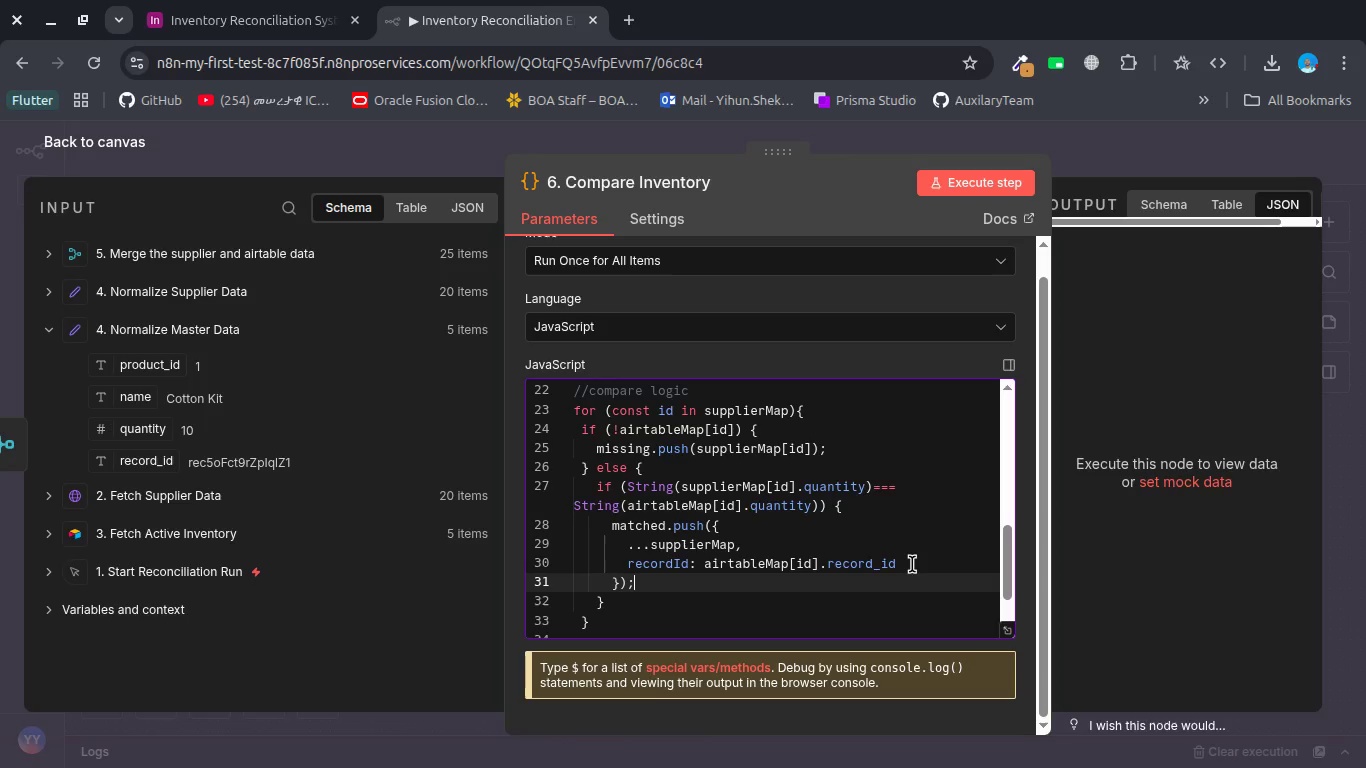 
key(ArrowDown)
 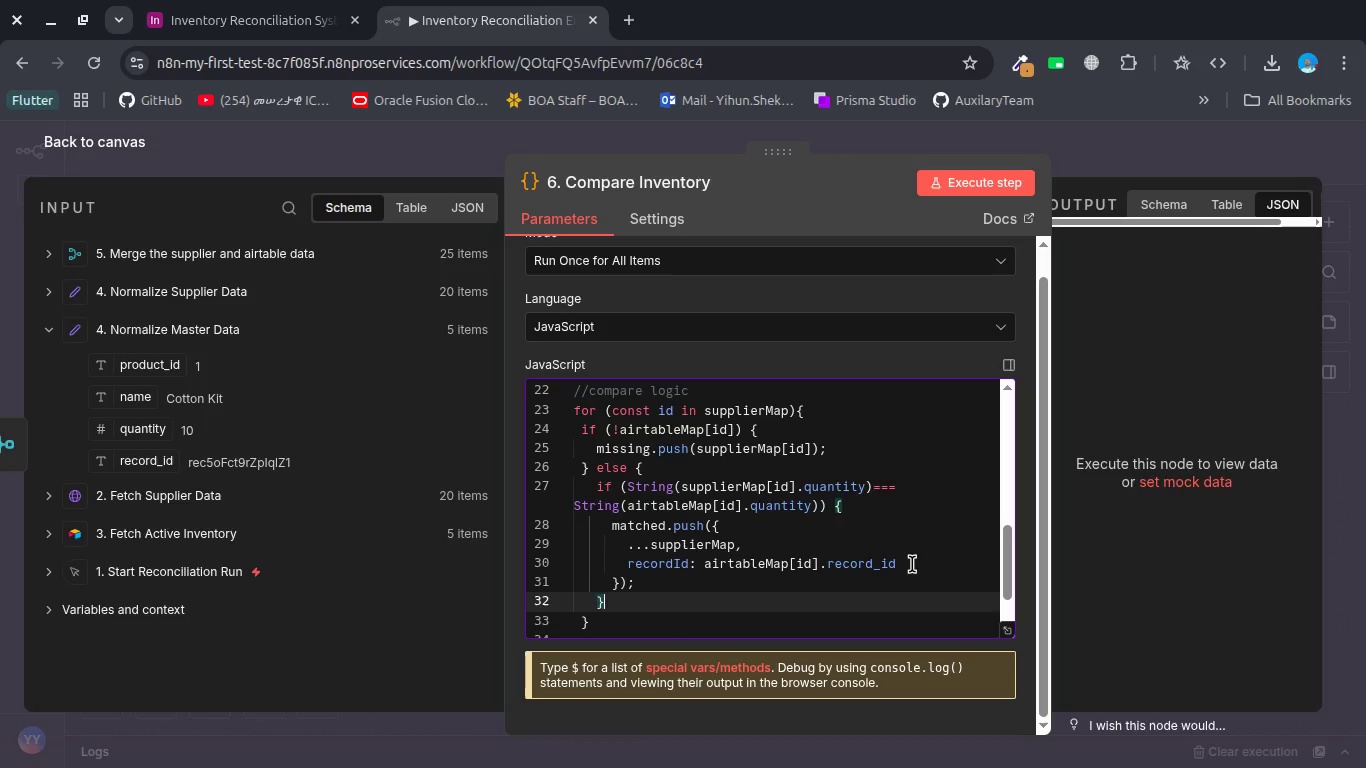 
type( else {)
 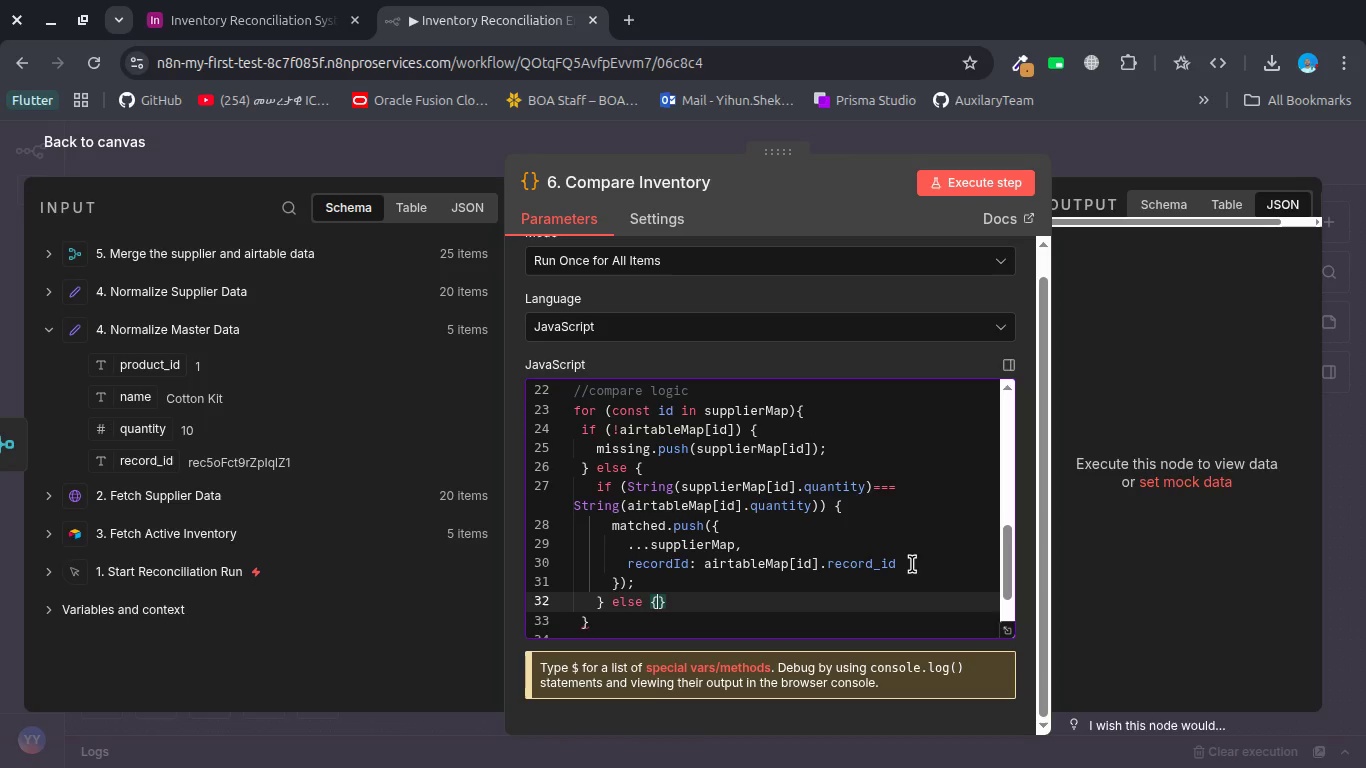 
key(Enter)
 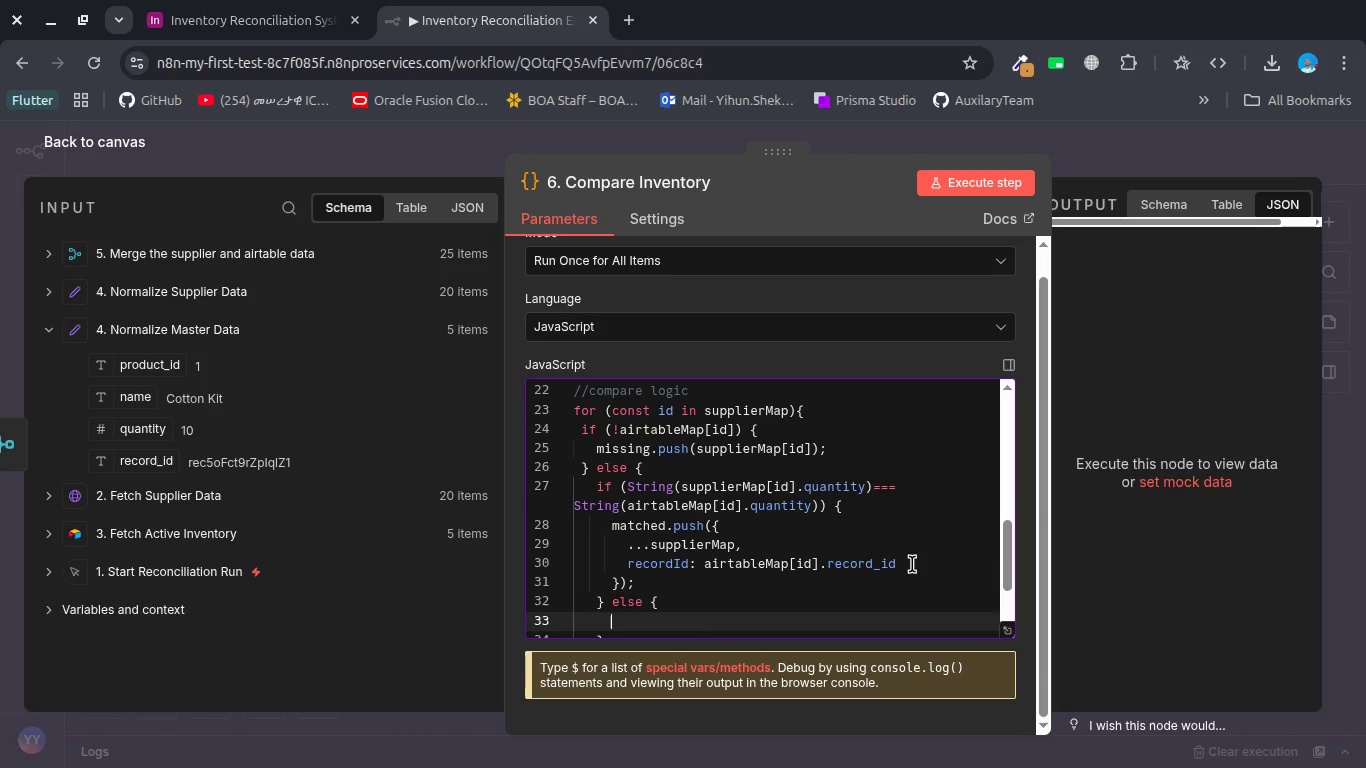 
type(con)
 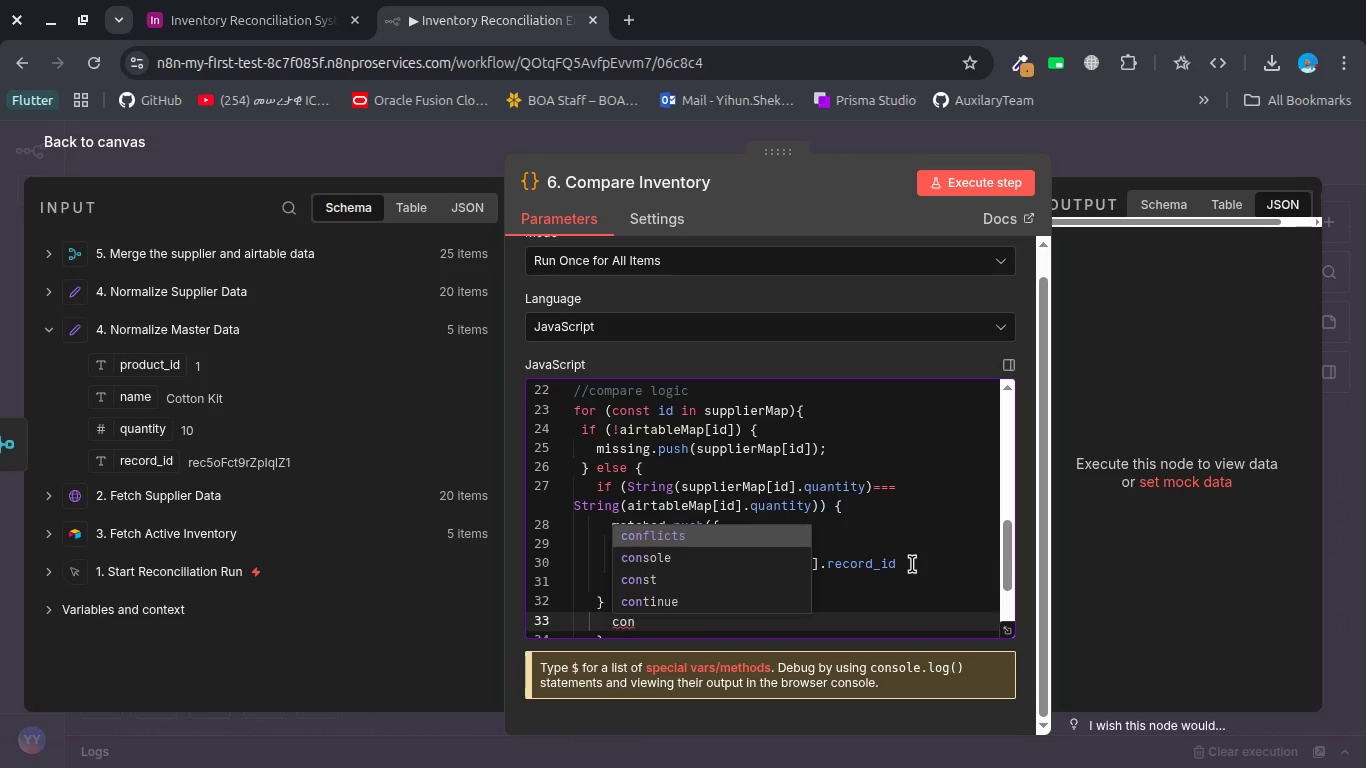 
key(Enter)
 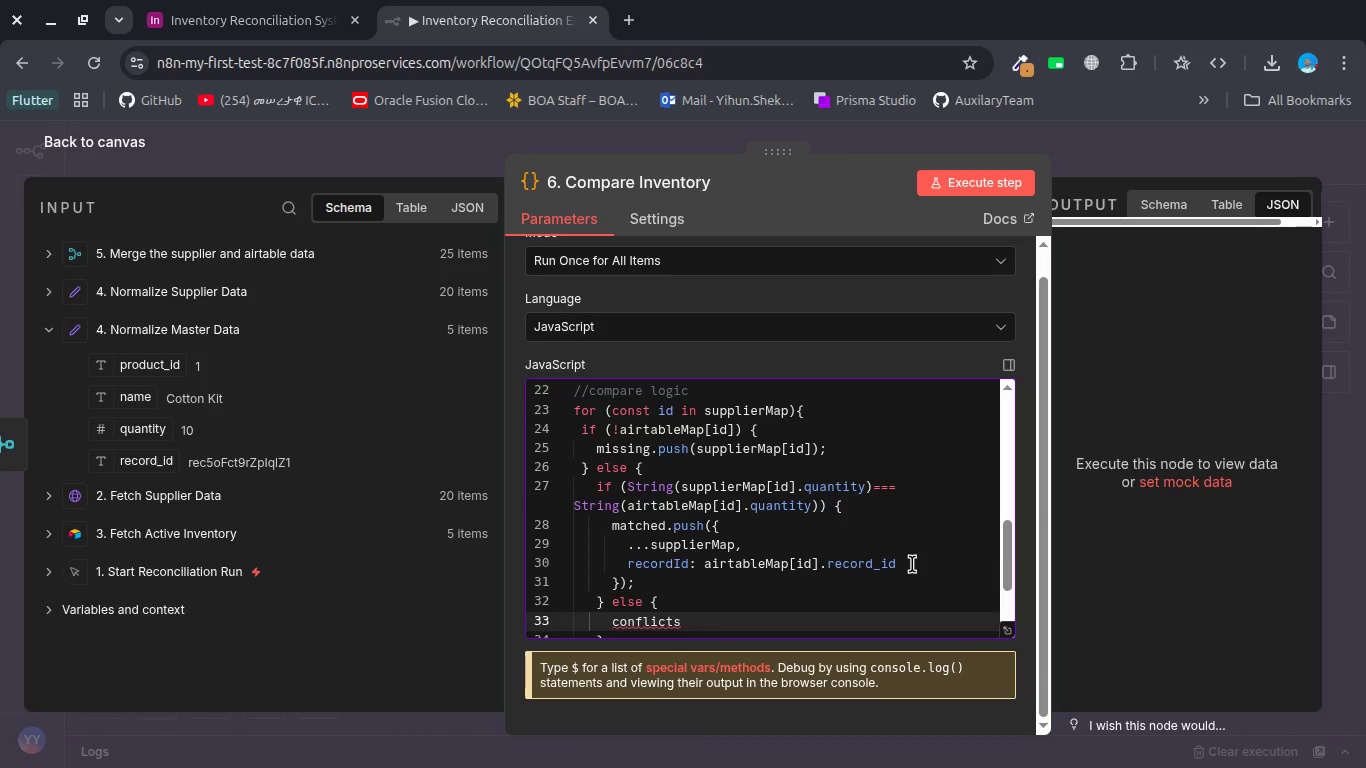 
type(.pu)
 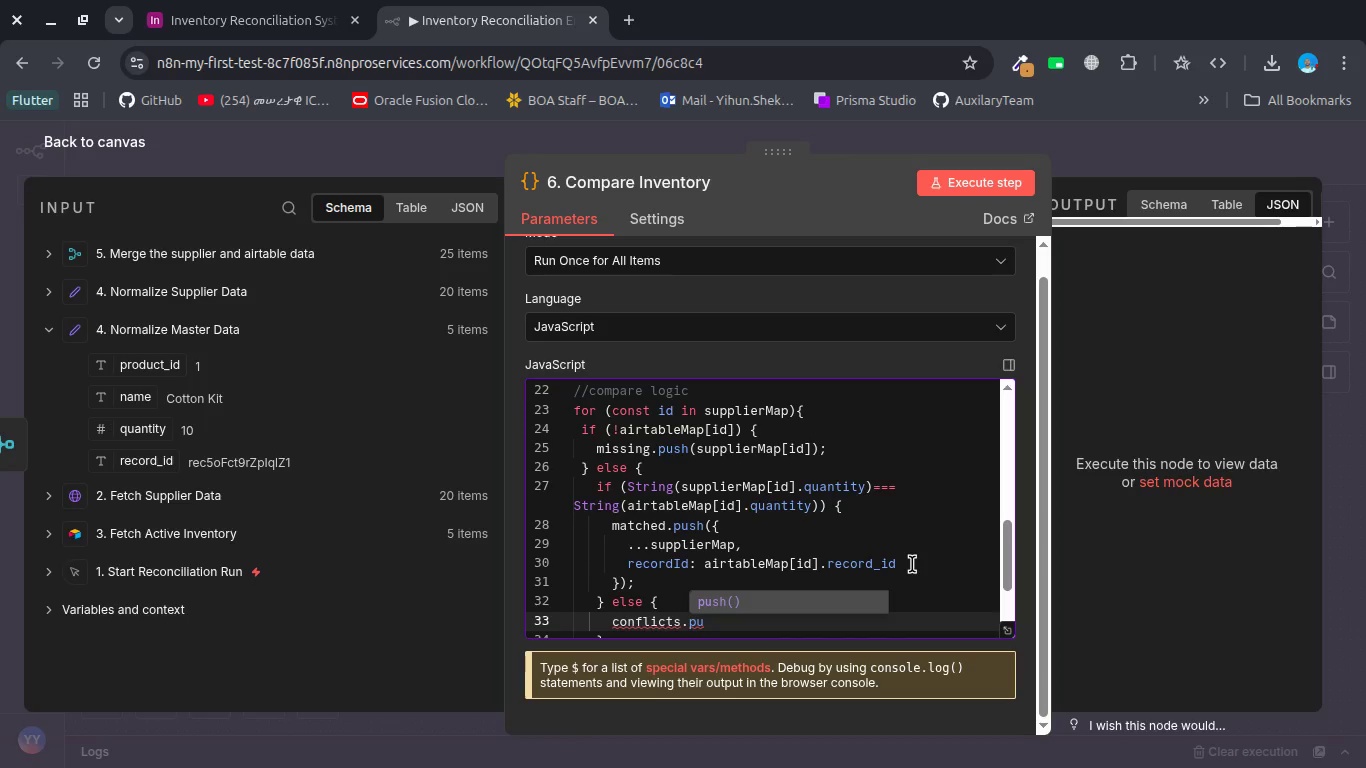 
key(Enter)
 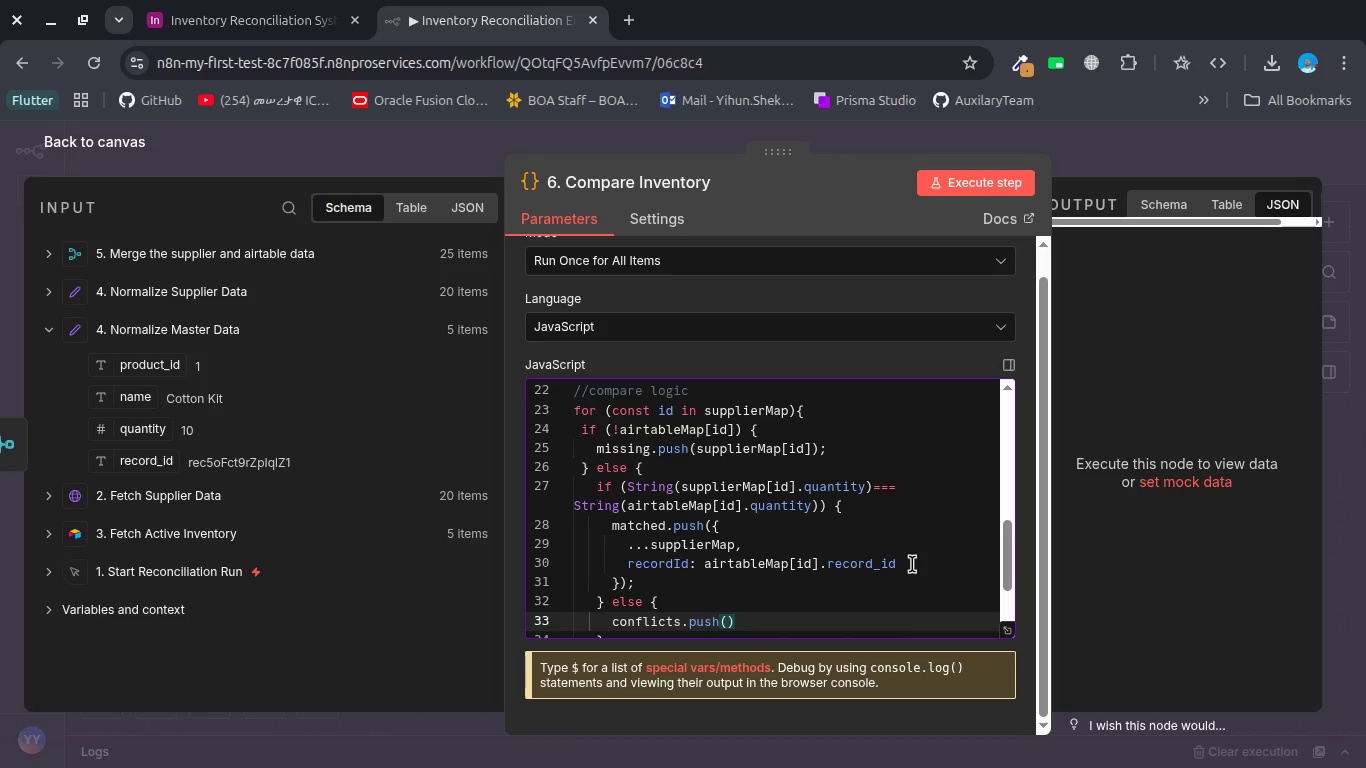 
key(Shift+BracketLeft)
 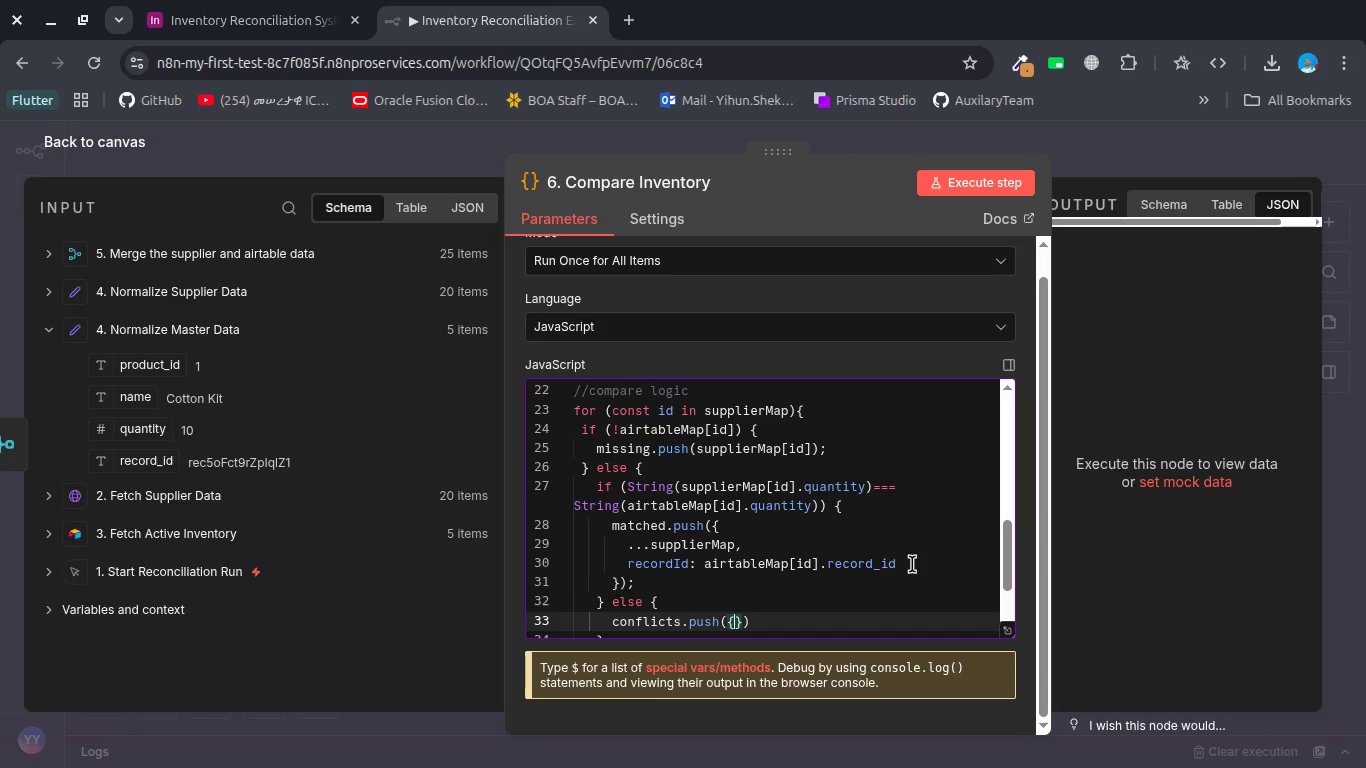 
key(Enter)
 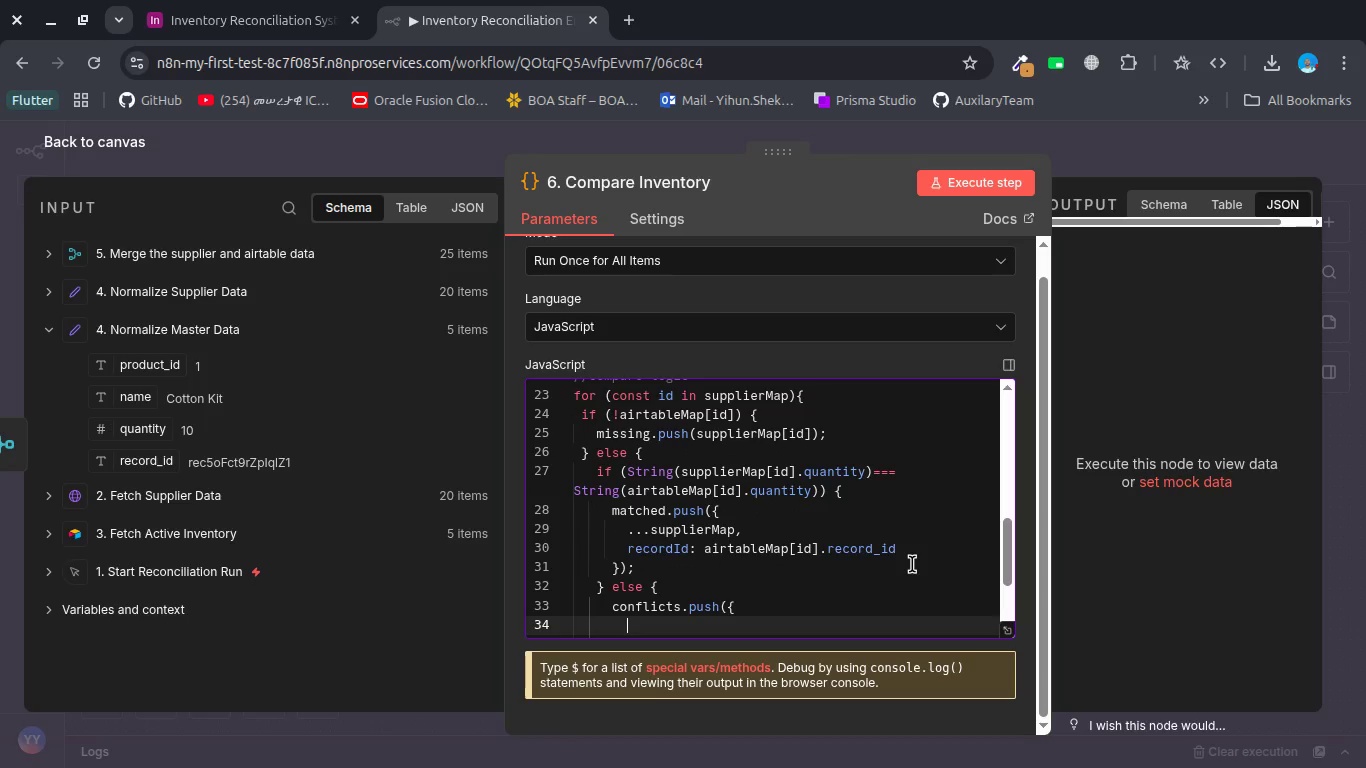 
key(Period)
 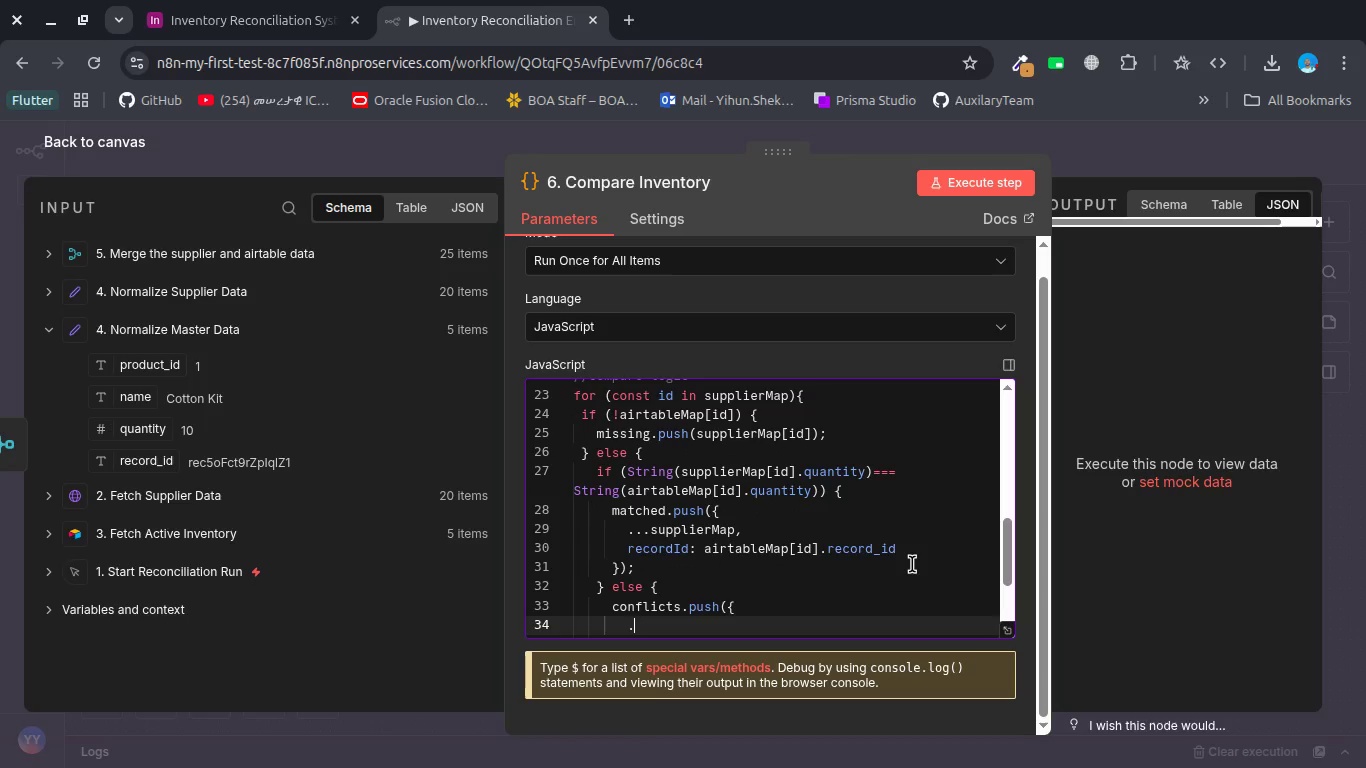 
key(Period)
 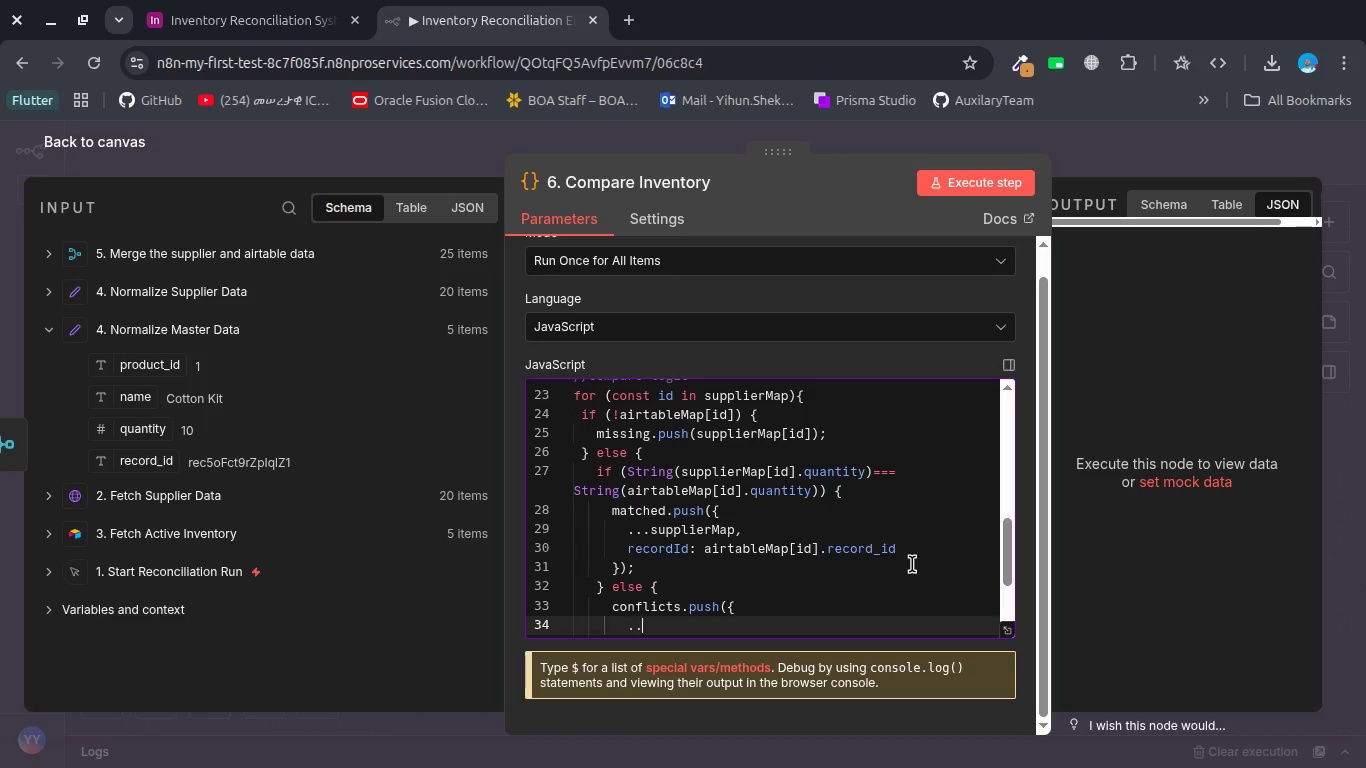 
key(Period)
 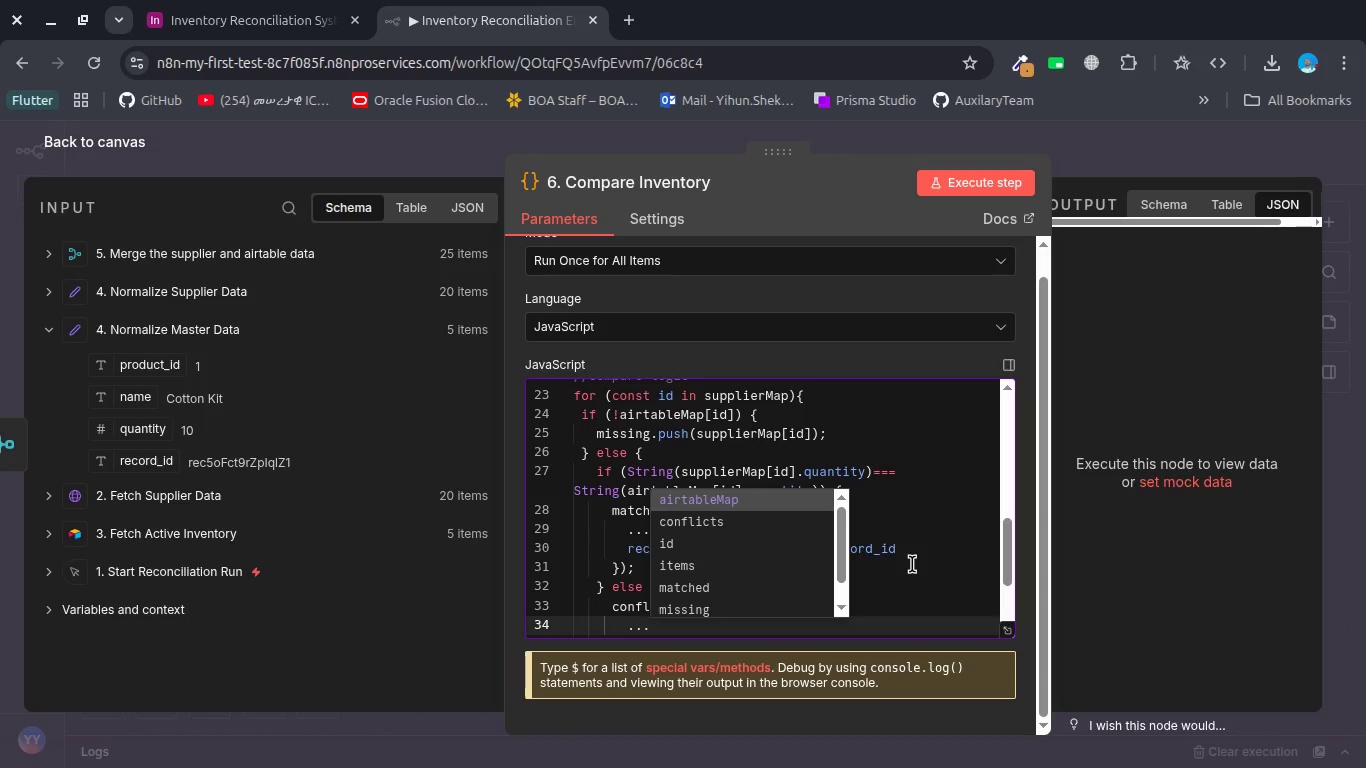 
key(Enter)
 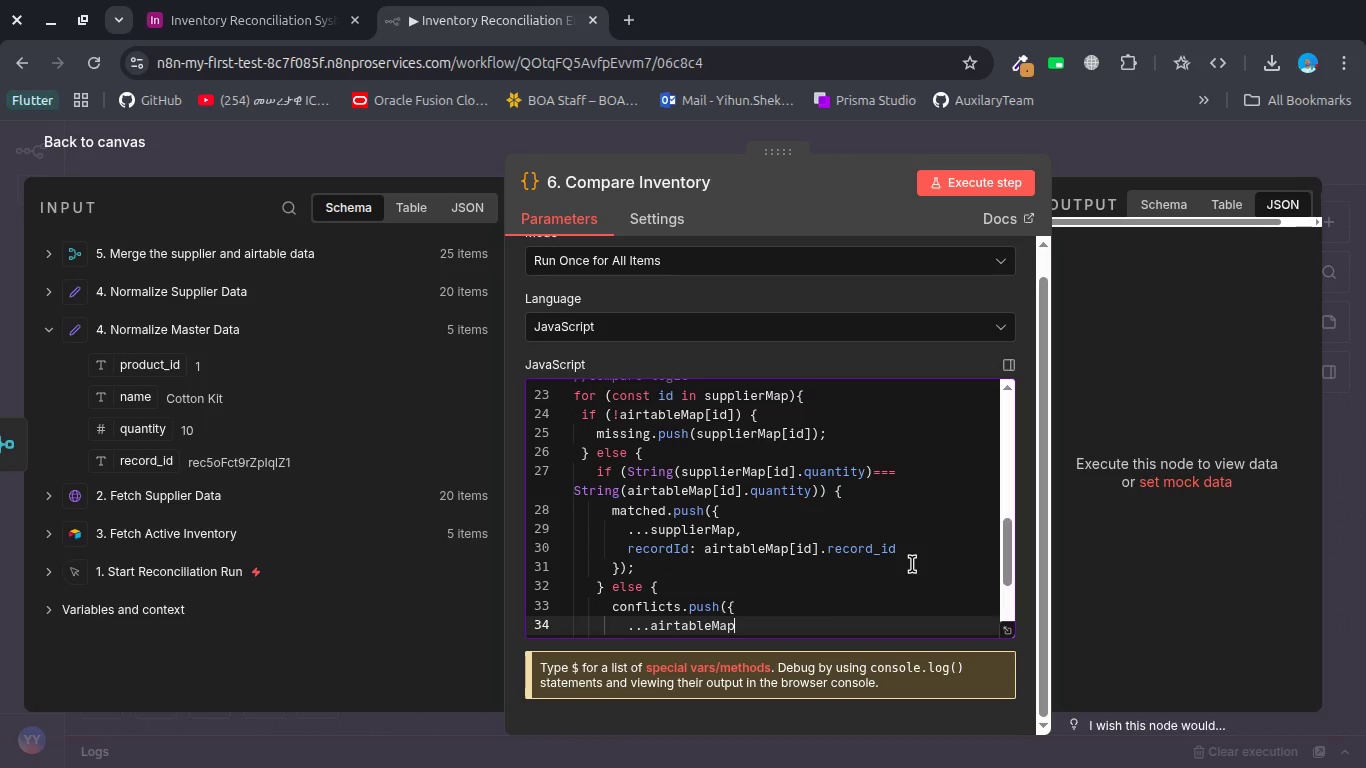 
key(Control+Z)
 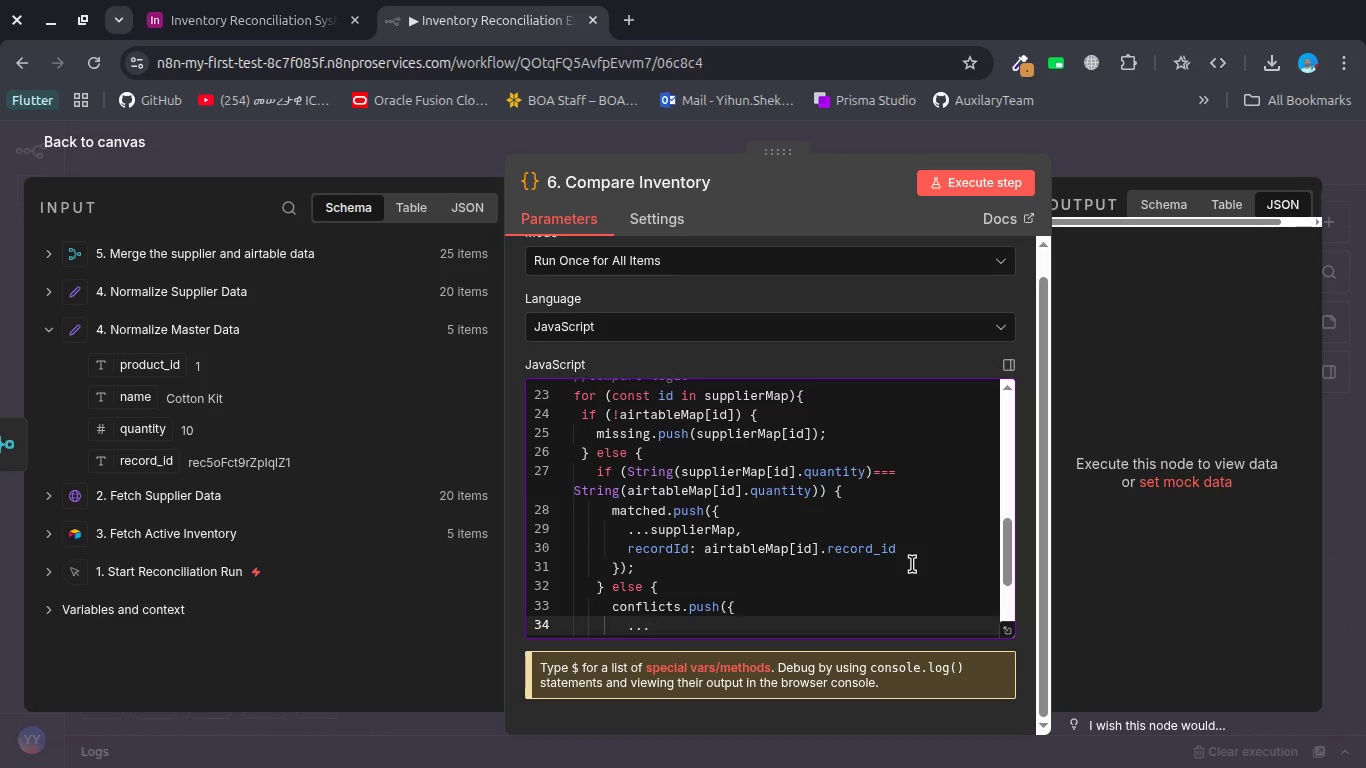 
key(S)
 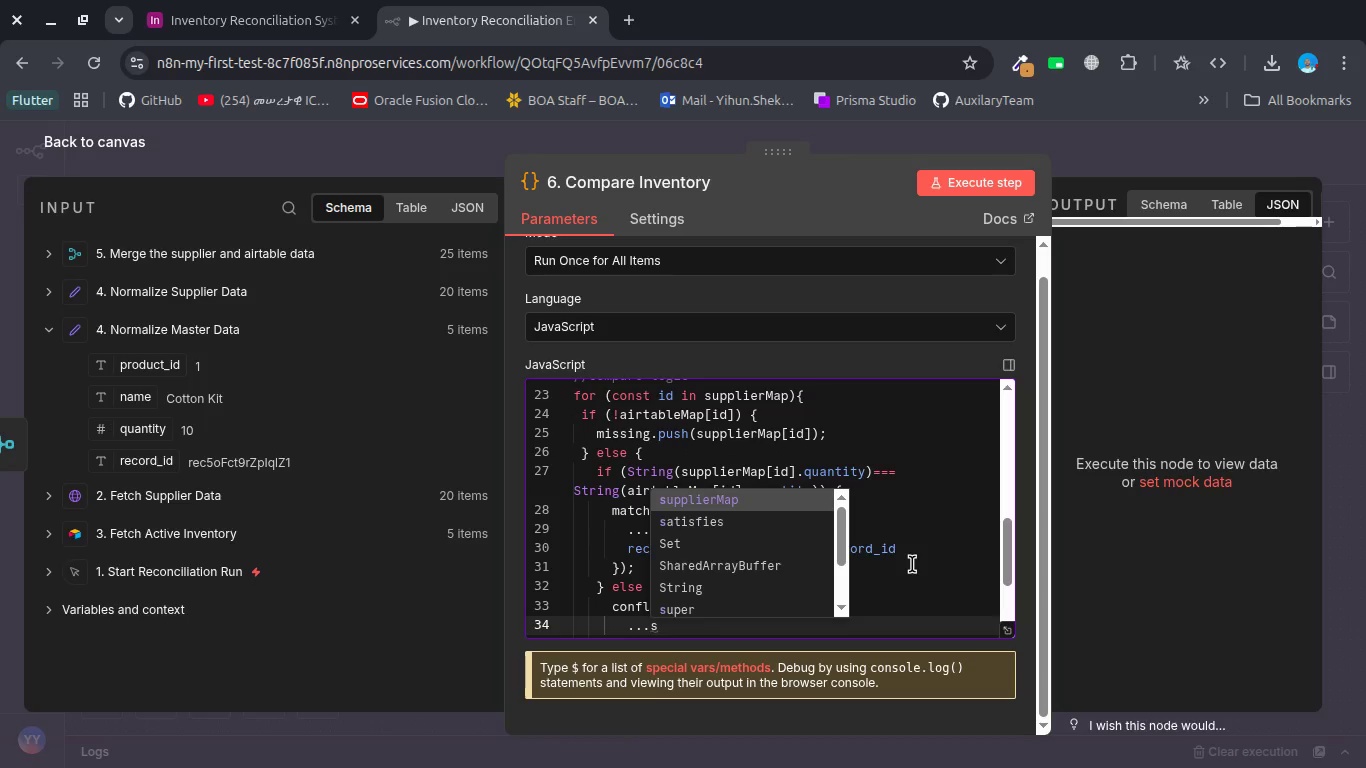 
key(Enter)
 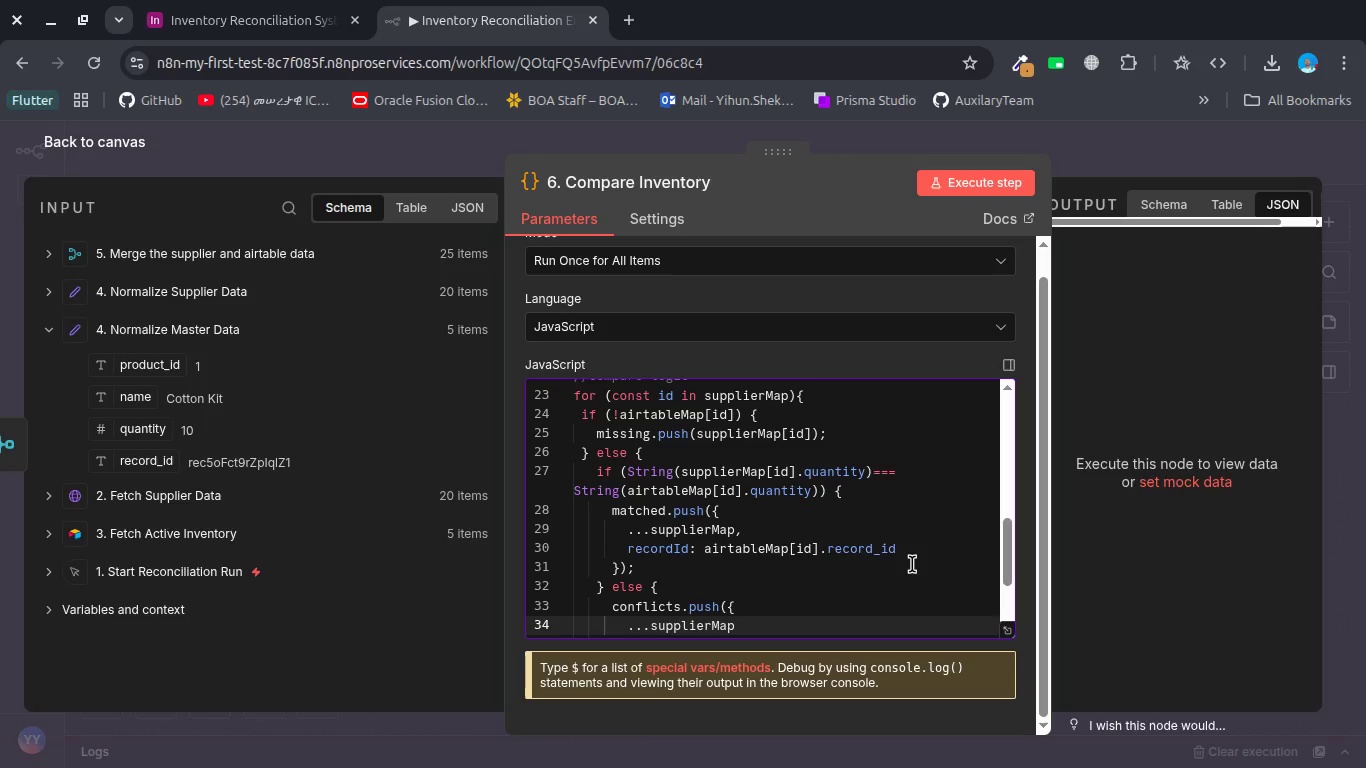 
wait(11.64)
 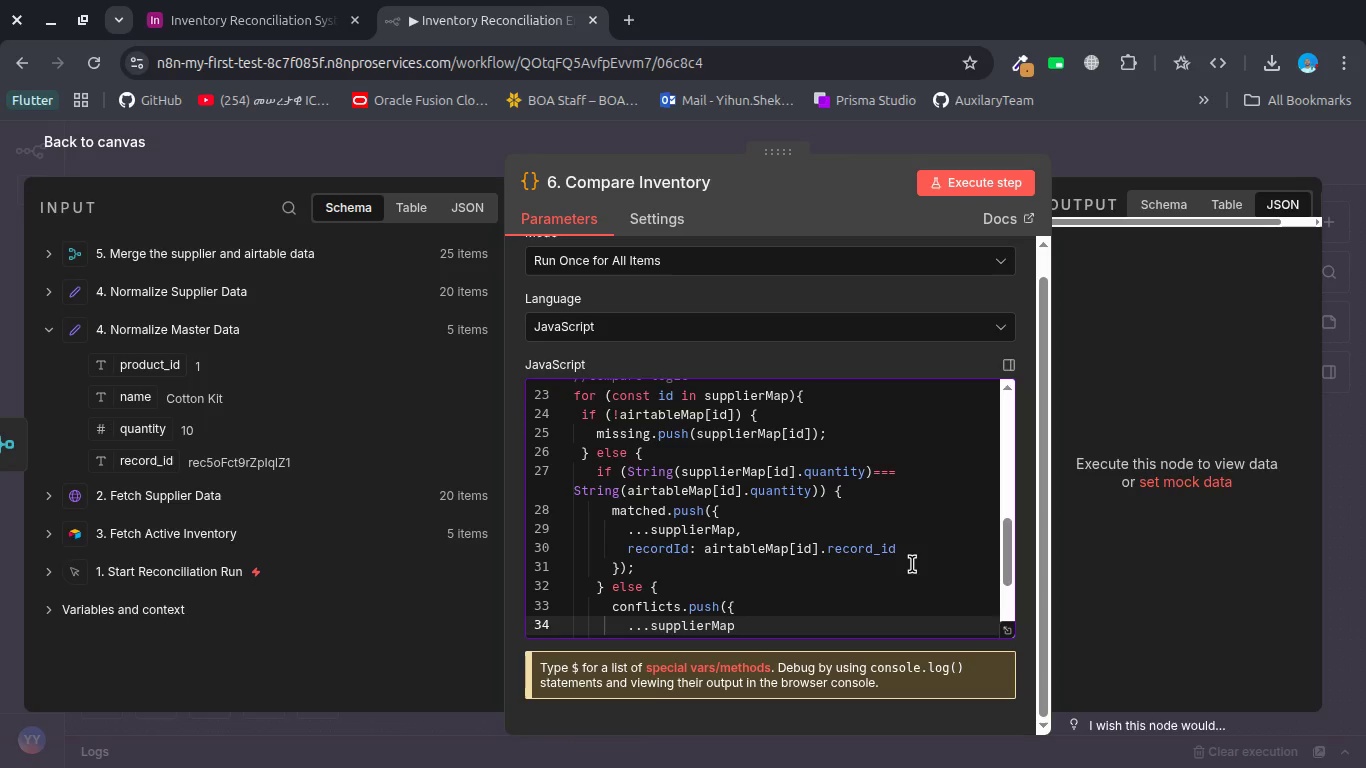 
key(Comma)
 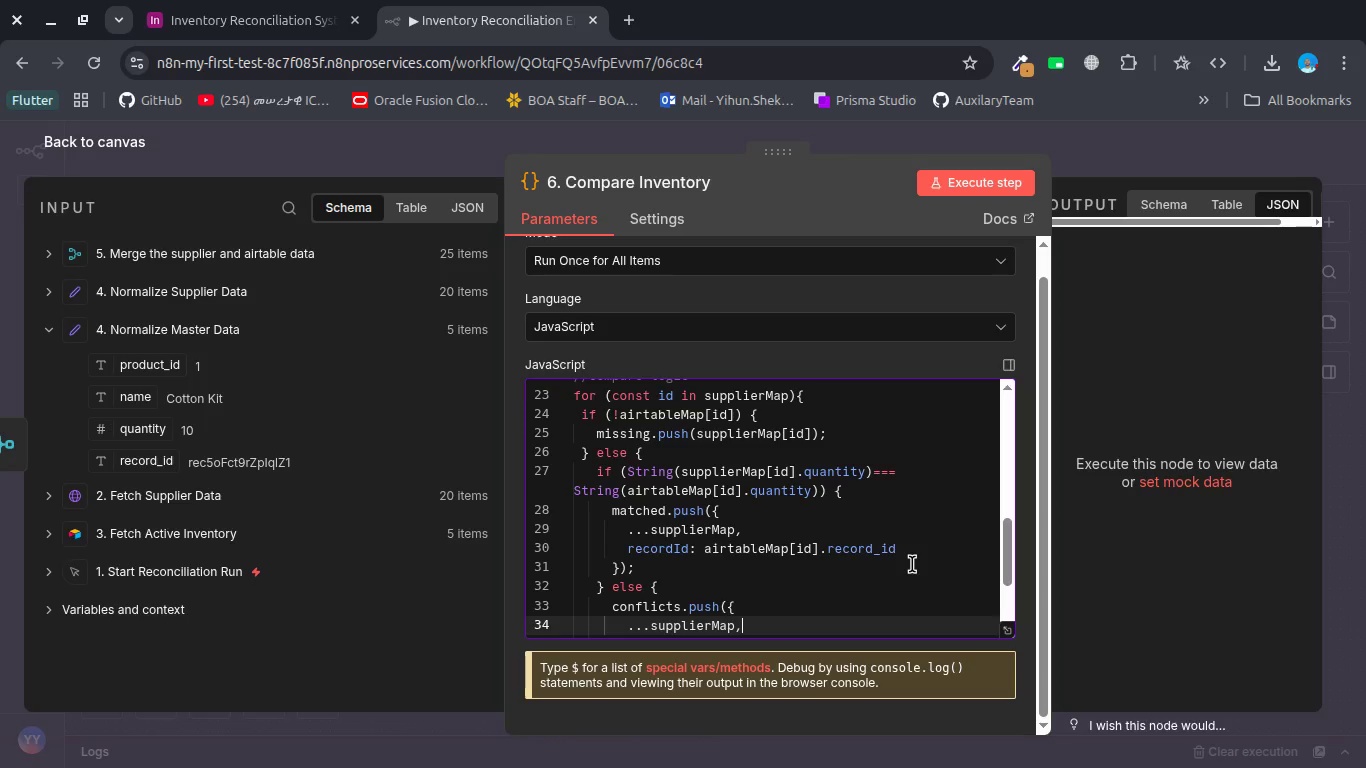 
key(Enter)
 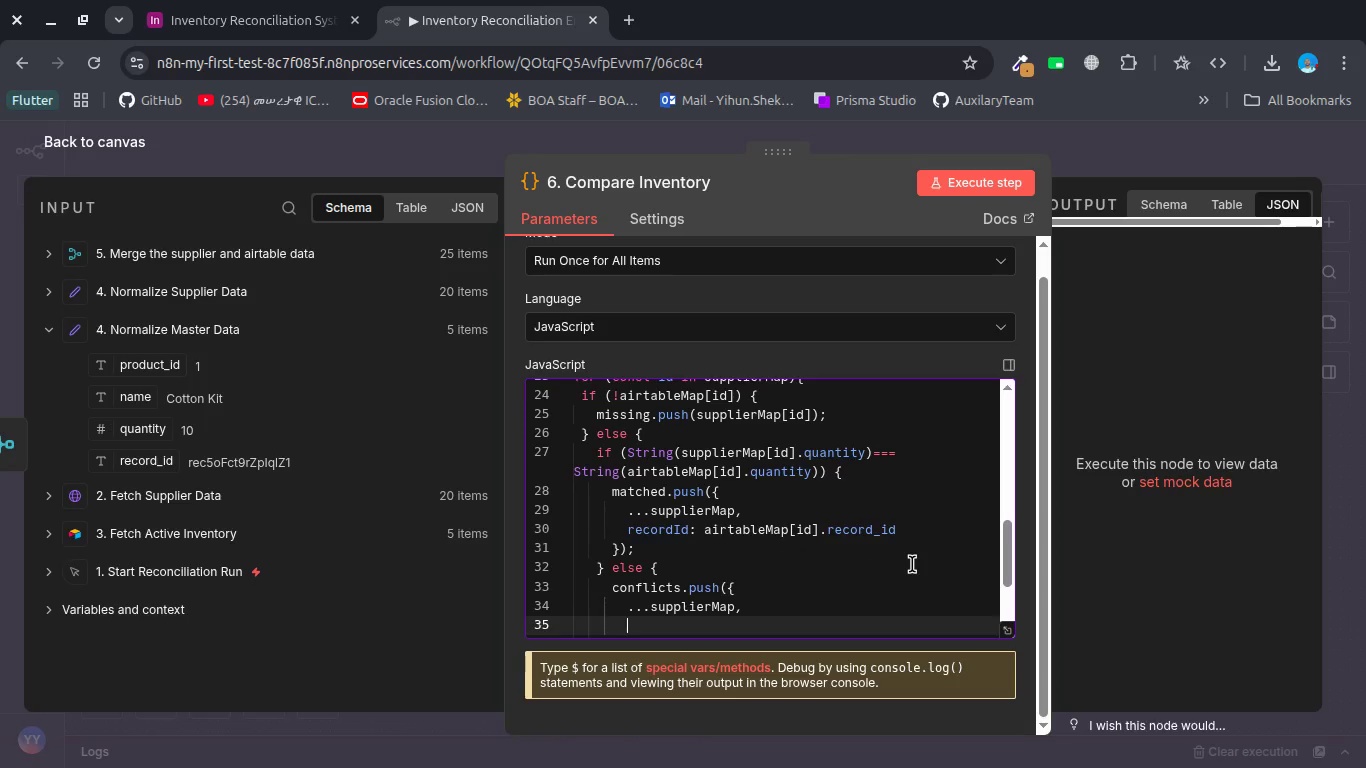 
type(recordId: airt)
 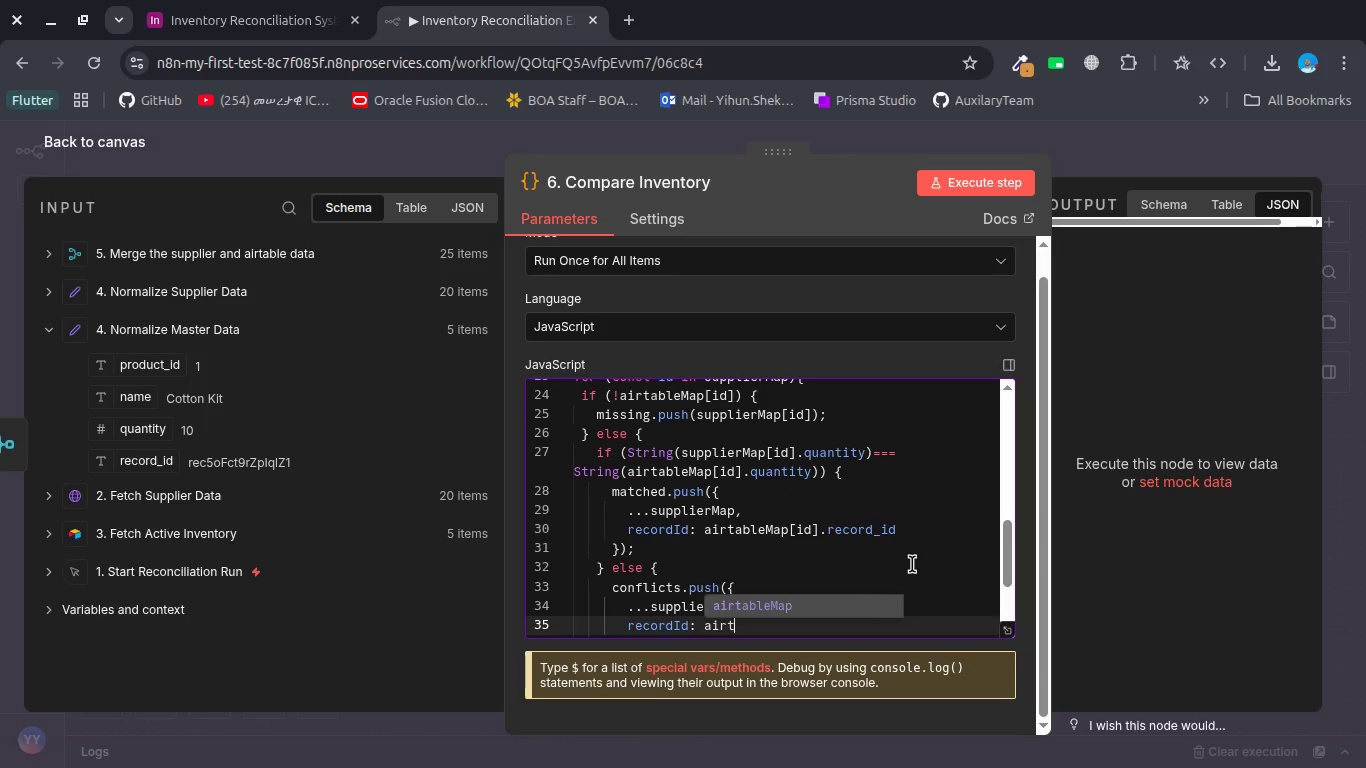 
 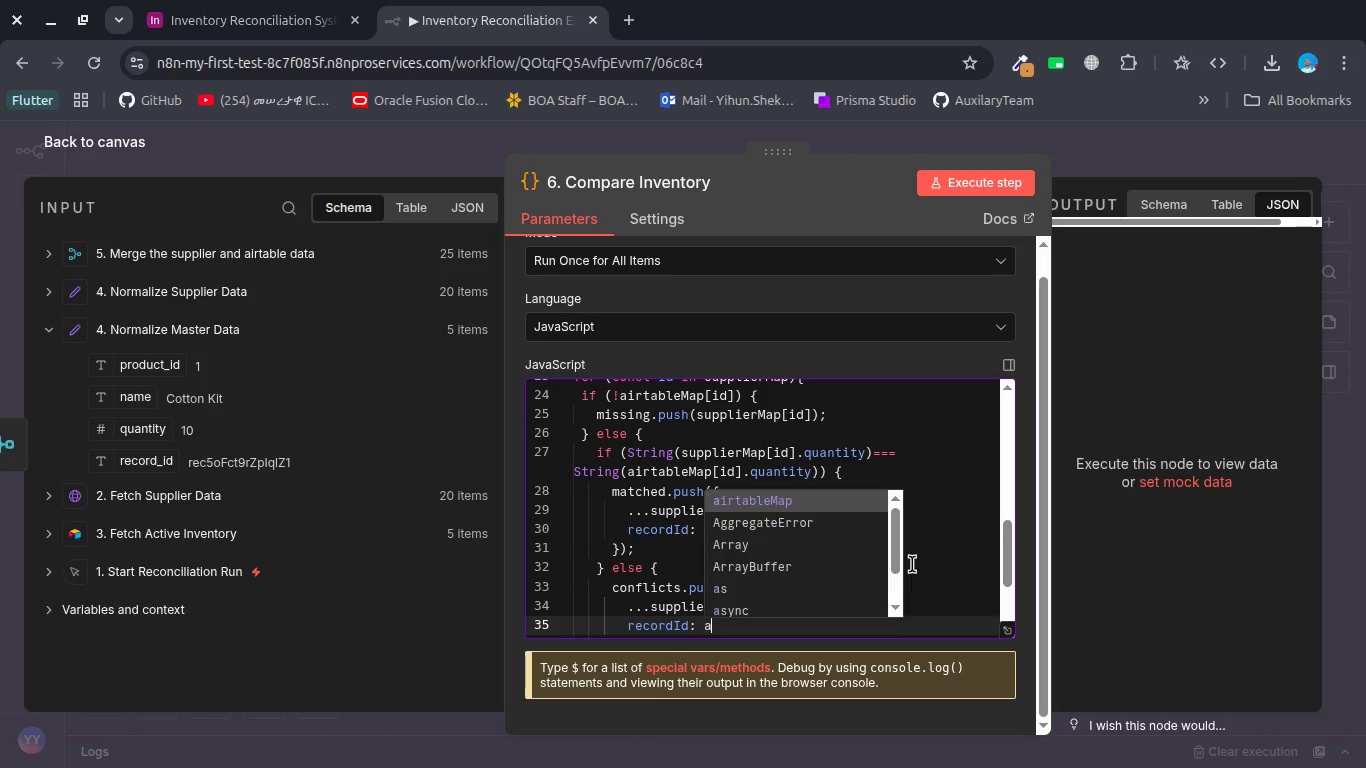 
key(Enter)
 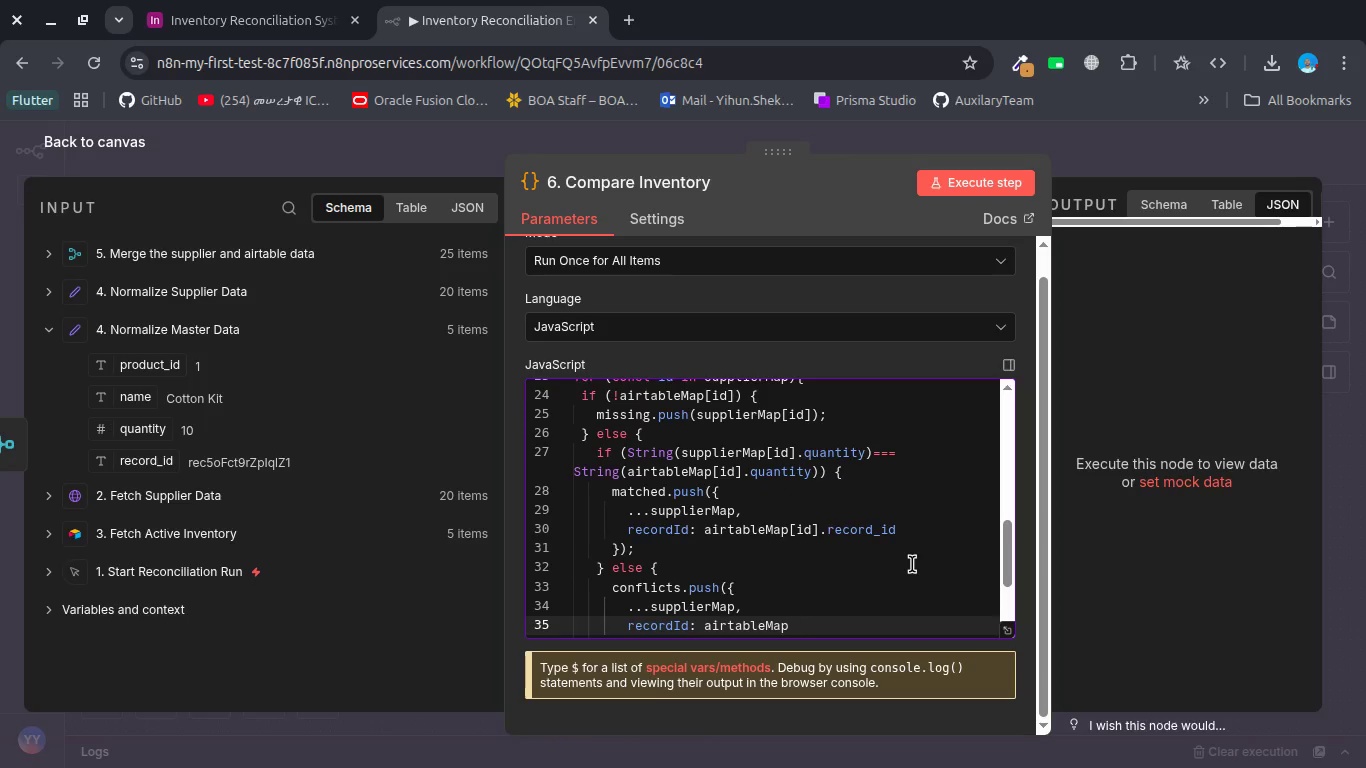 
type([id)
 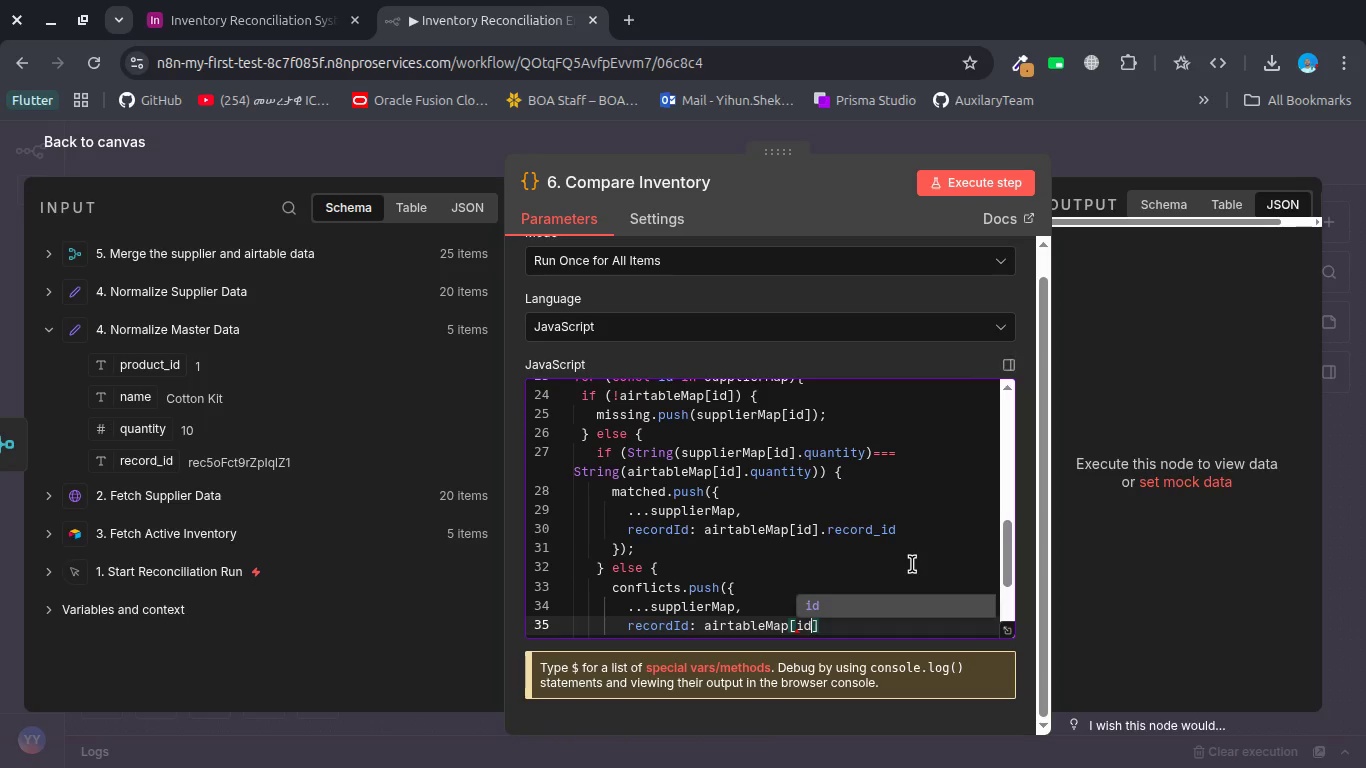 
key(ArrowRight)
 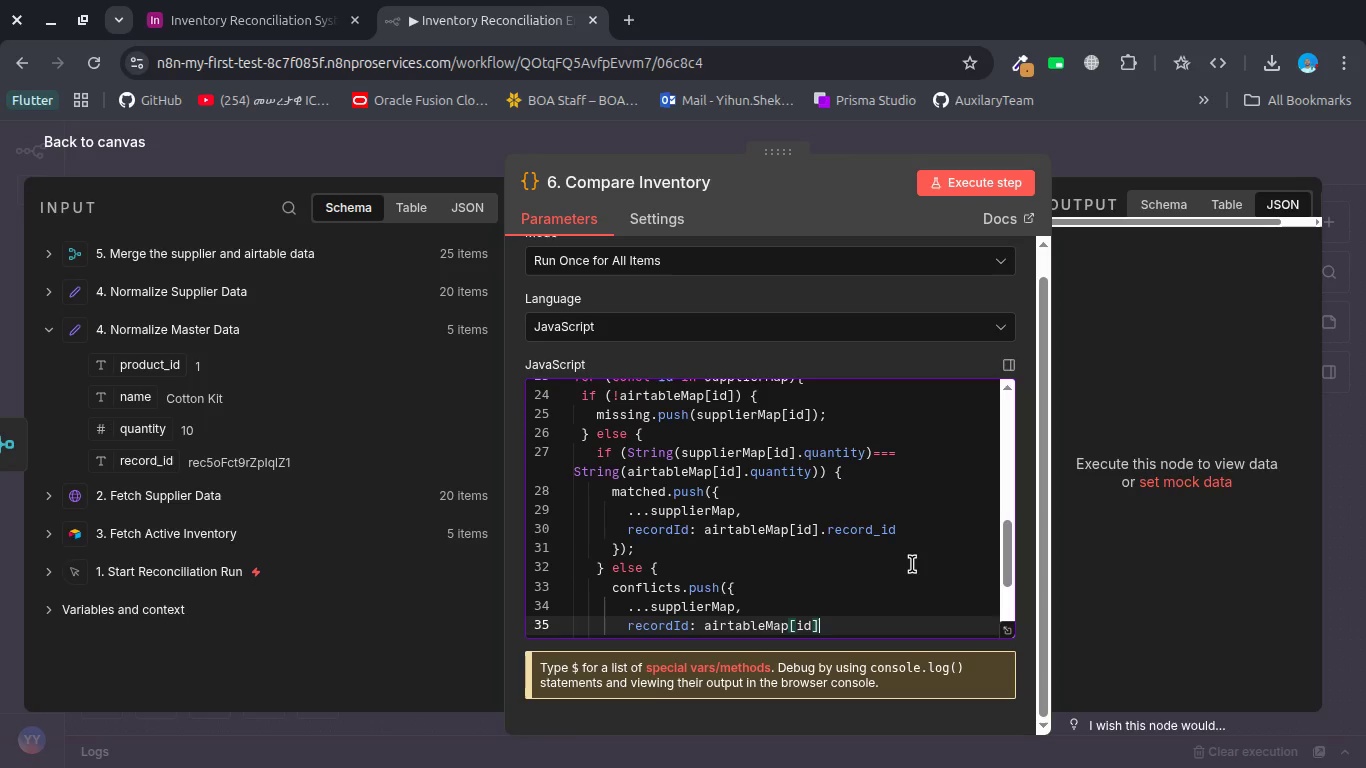 
type(.record_id)
 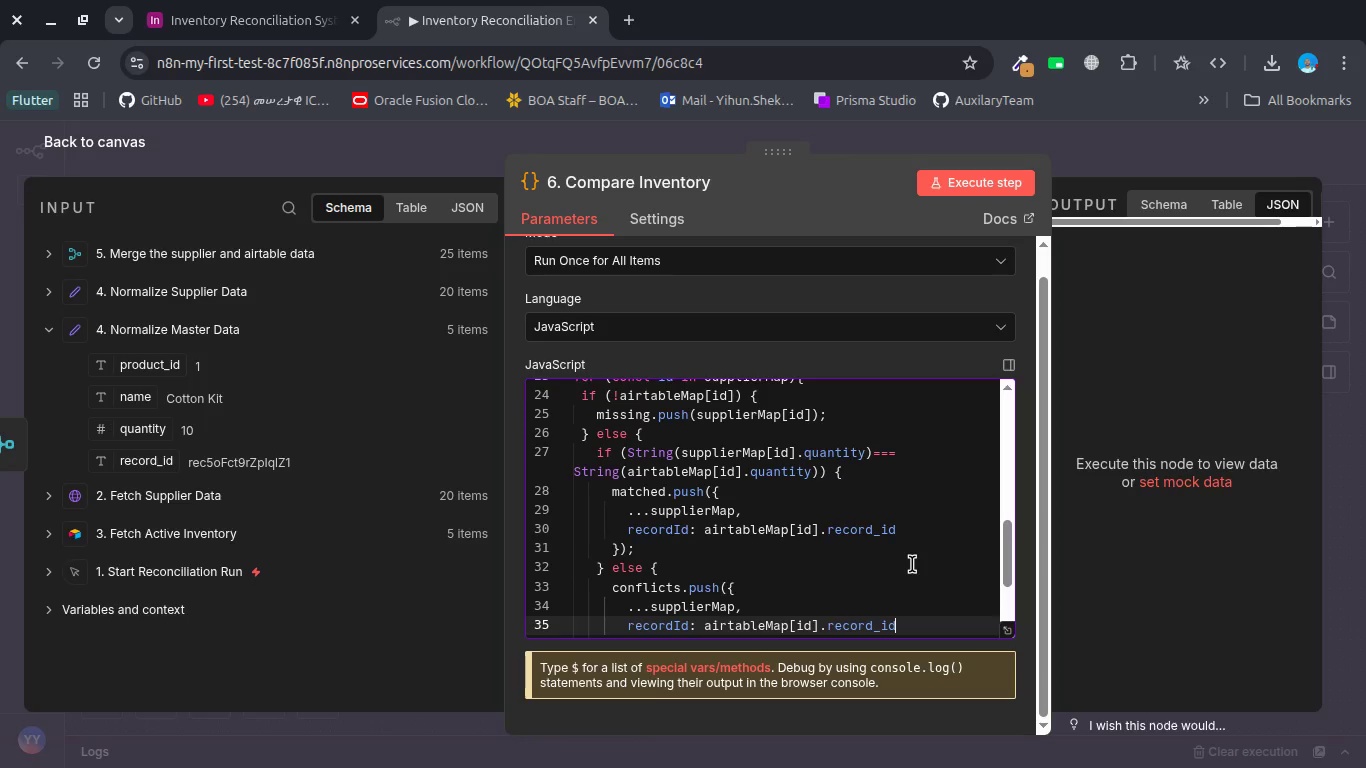 
key(Comma)
 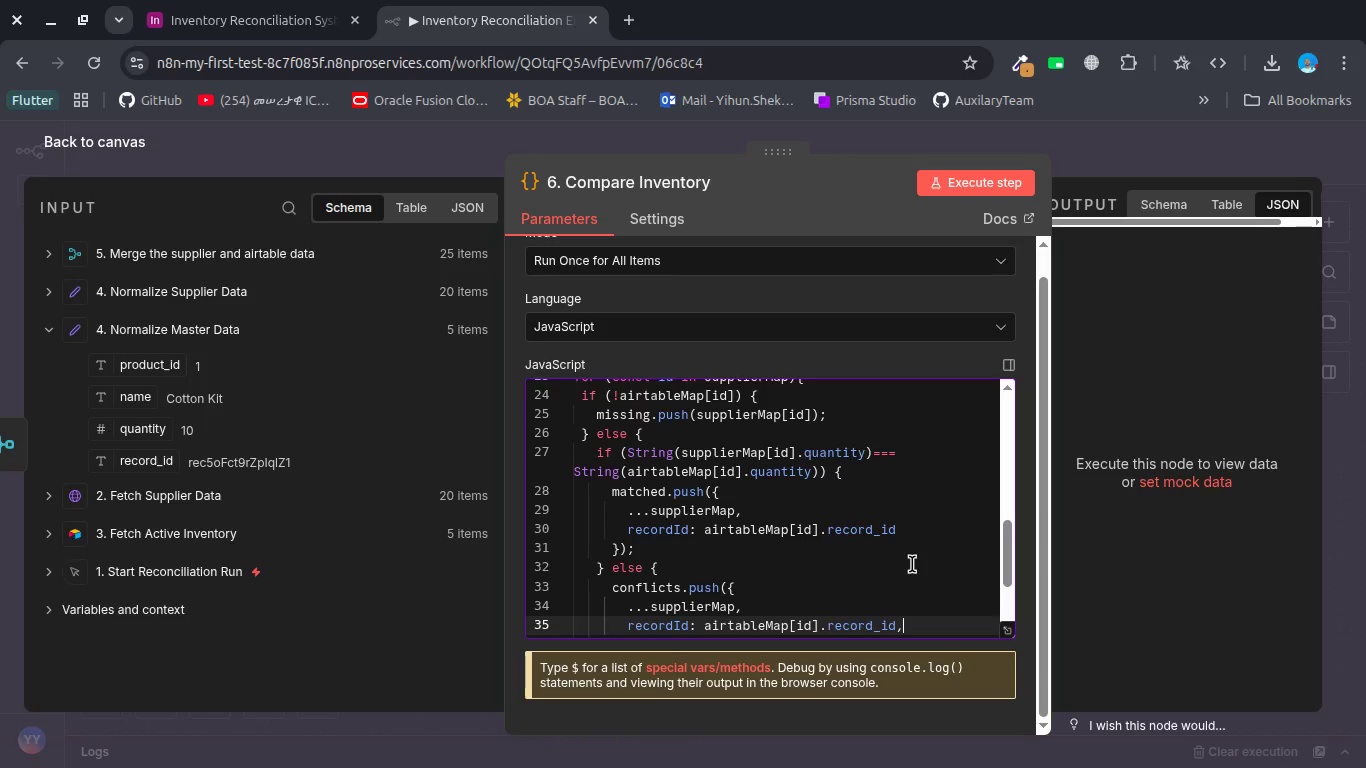 
key(Enter)
 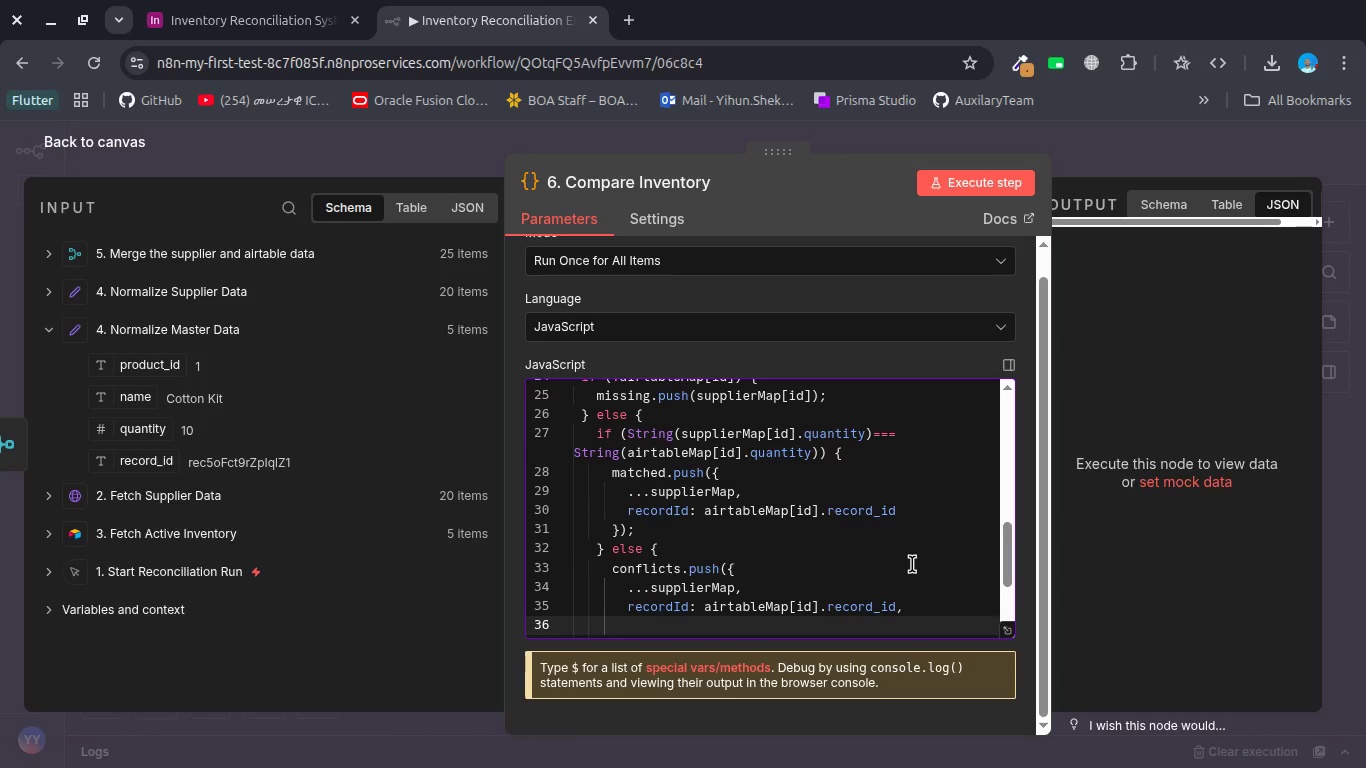 
type(oldQuanity)
 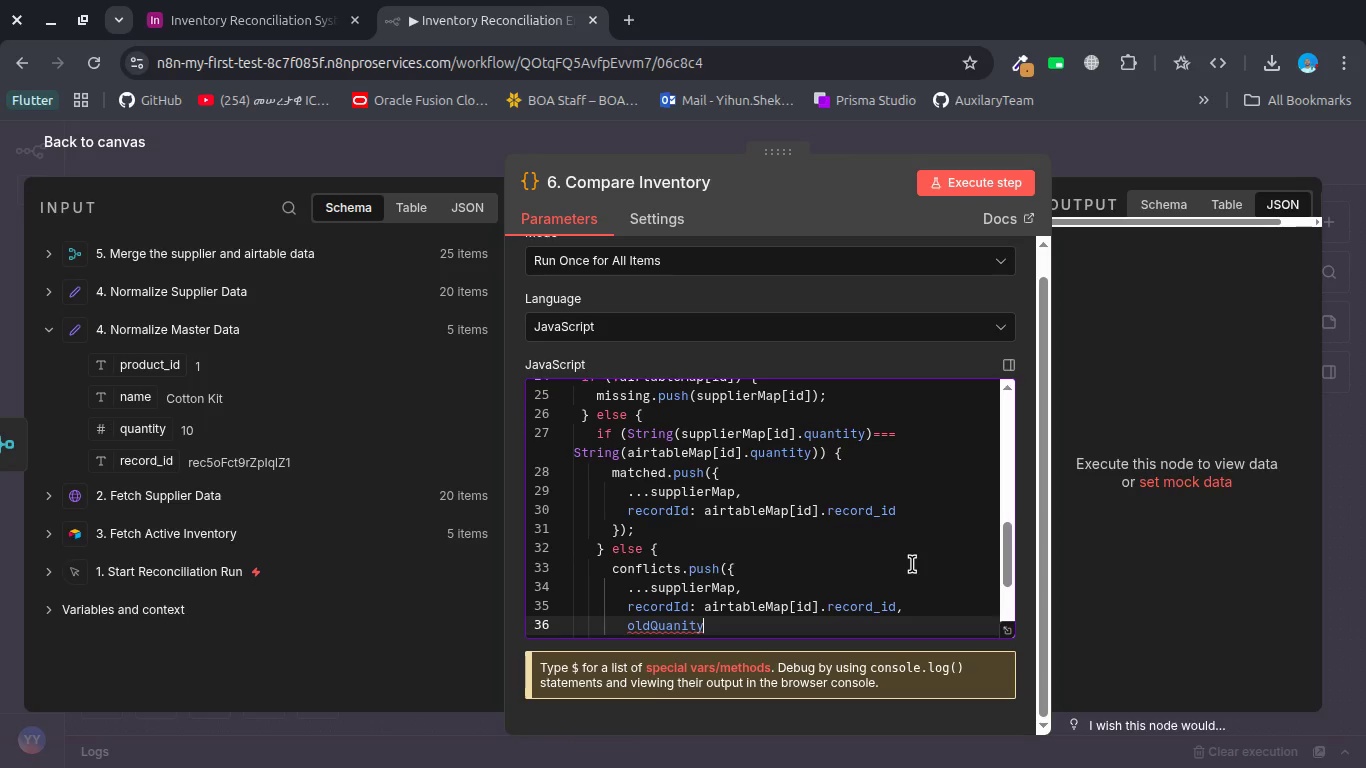 
wait(8.29)
 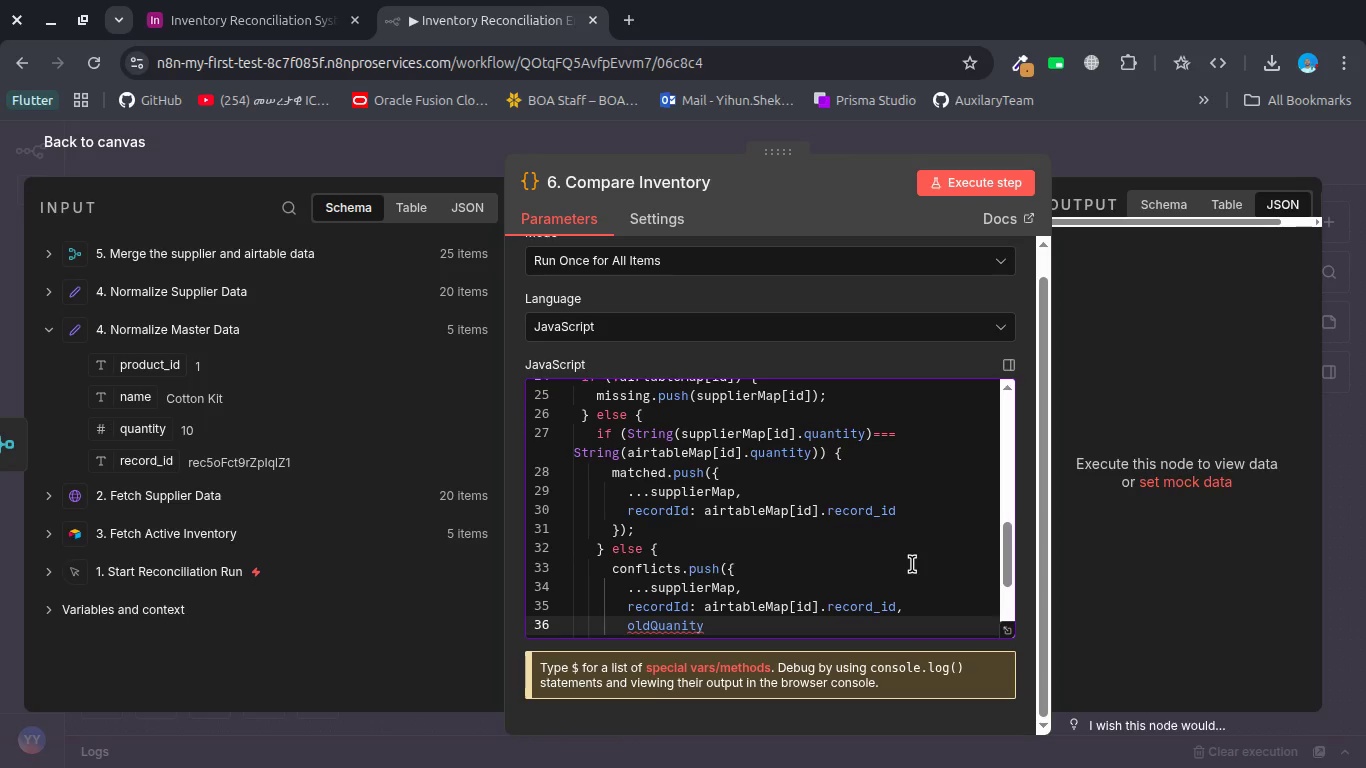 
type(: air)
 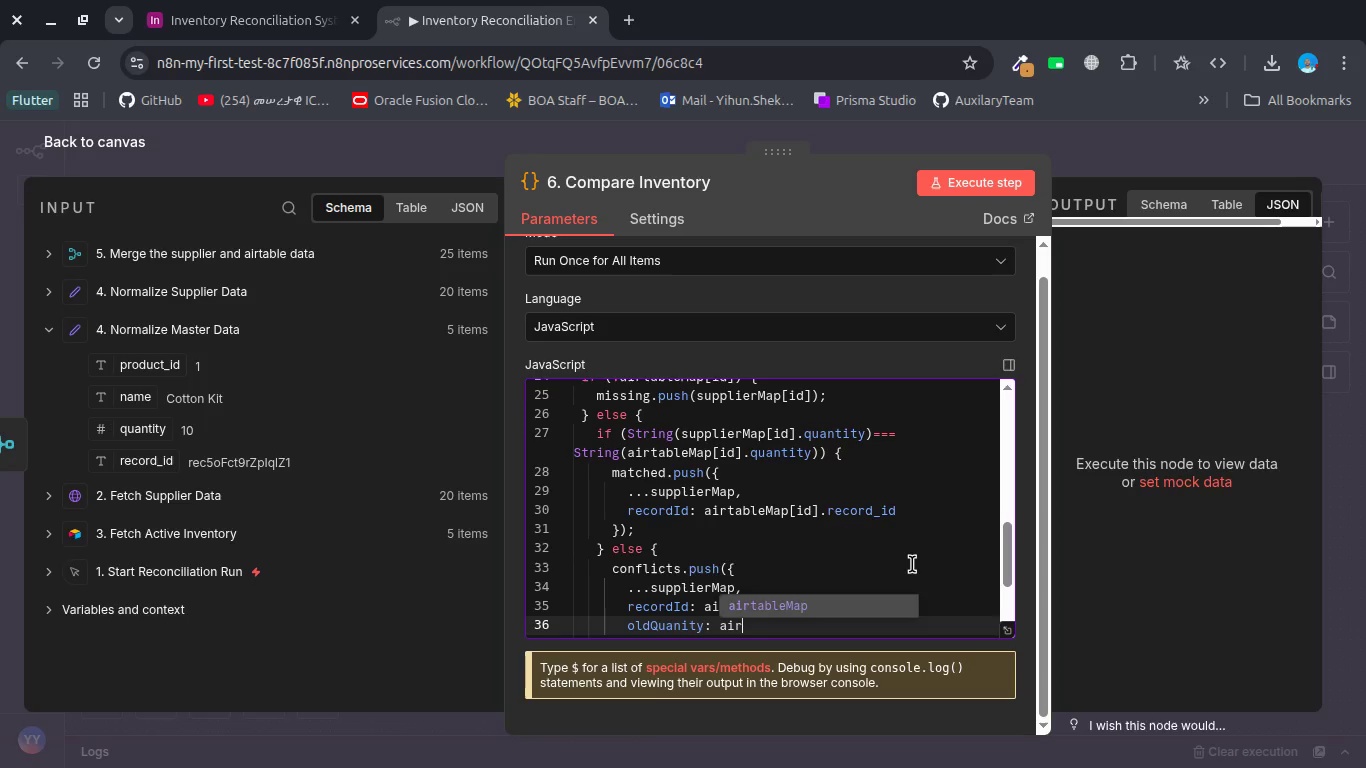 
key(Enter)
 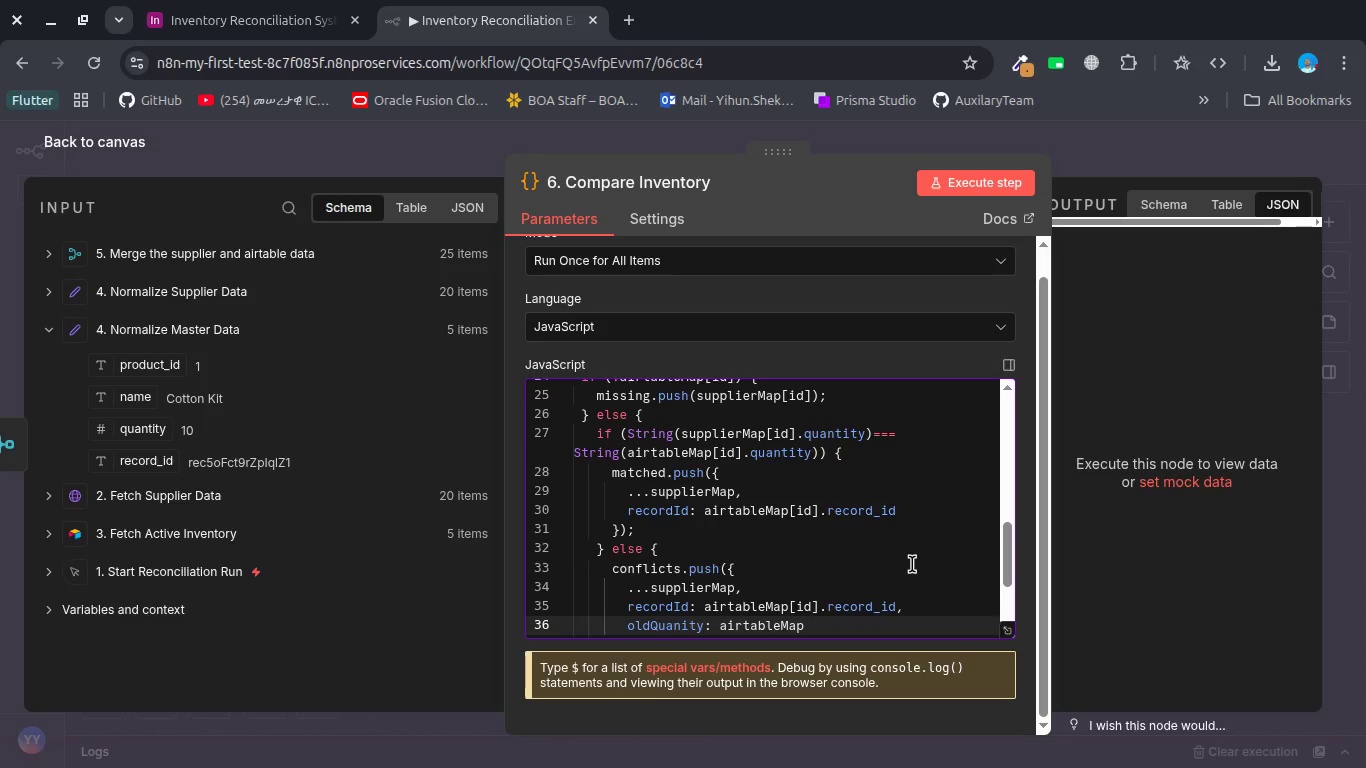 
type([id)
 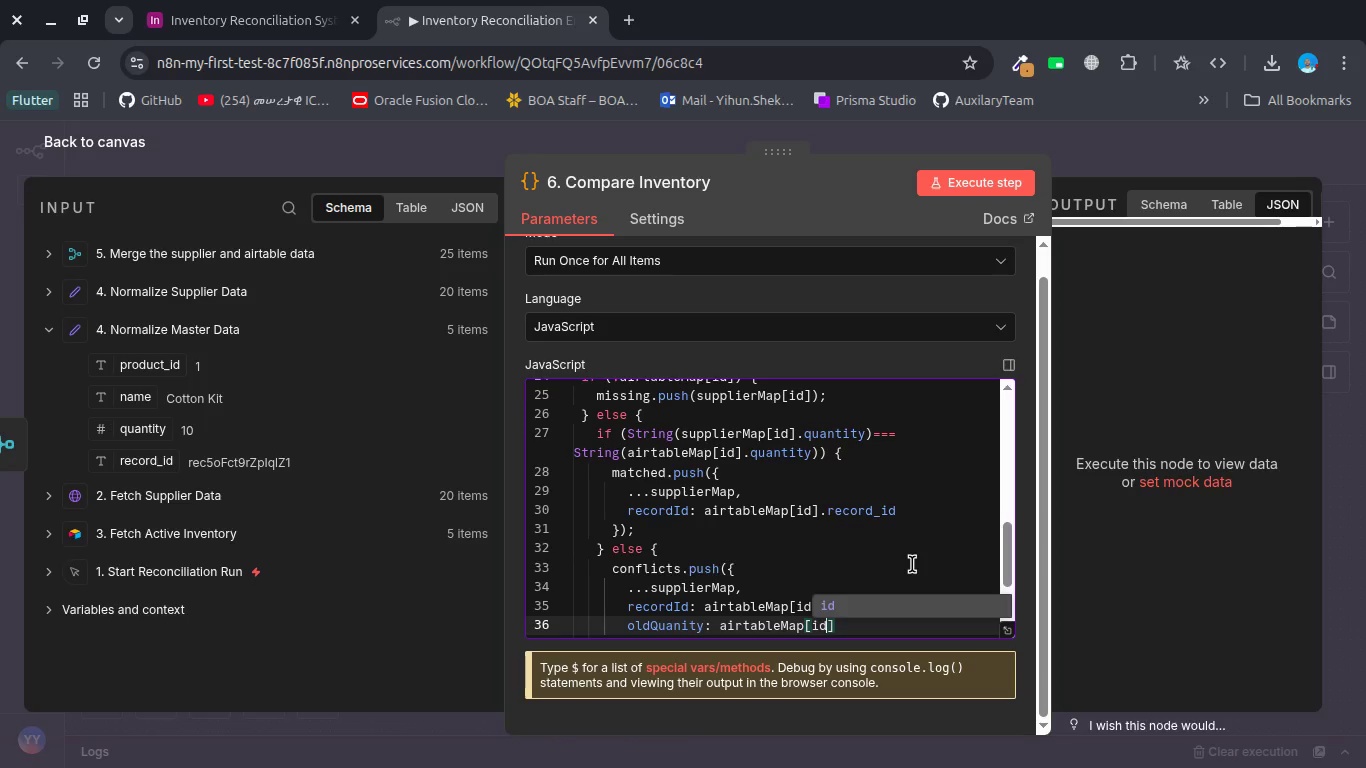 
key(ArrowRight)
 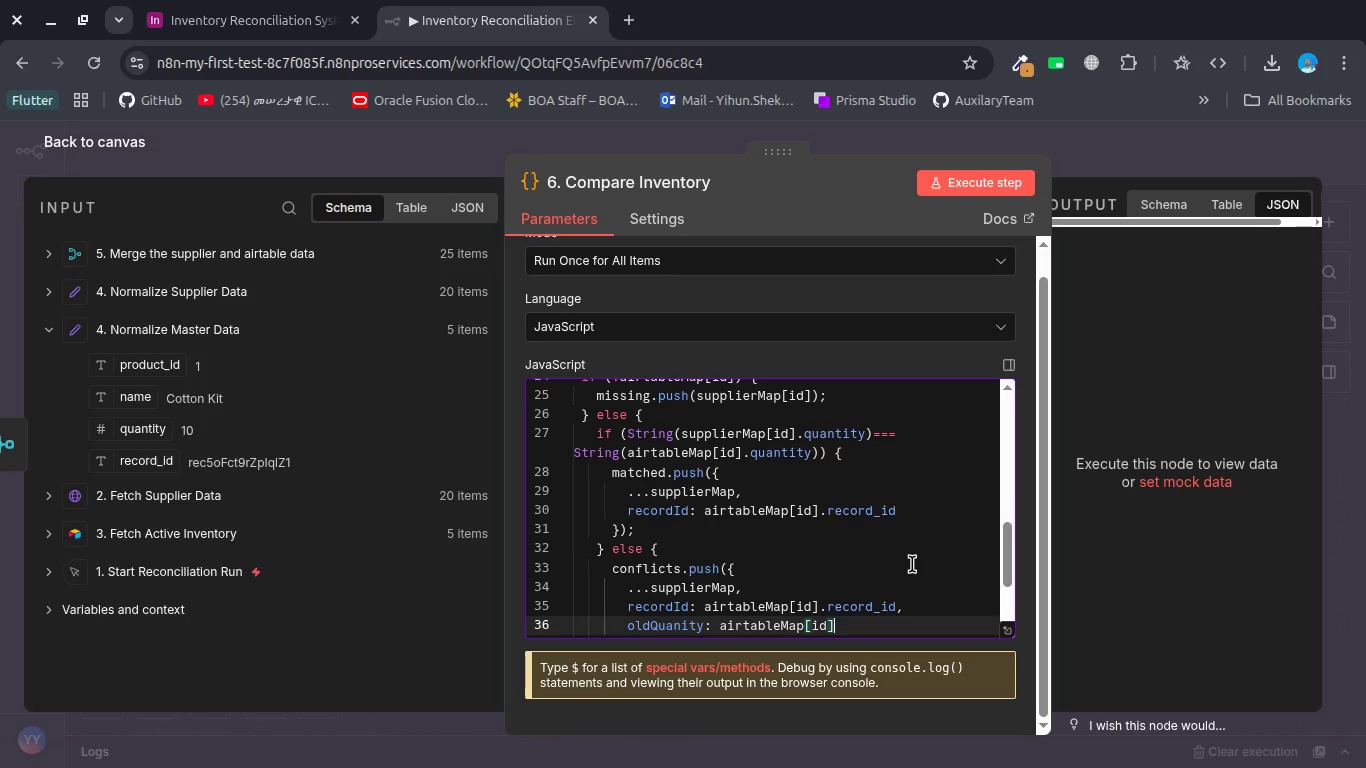 
type(.quantity)
 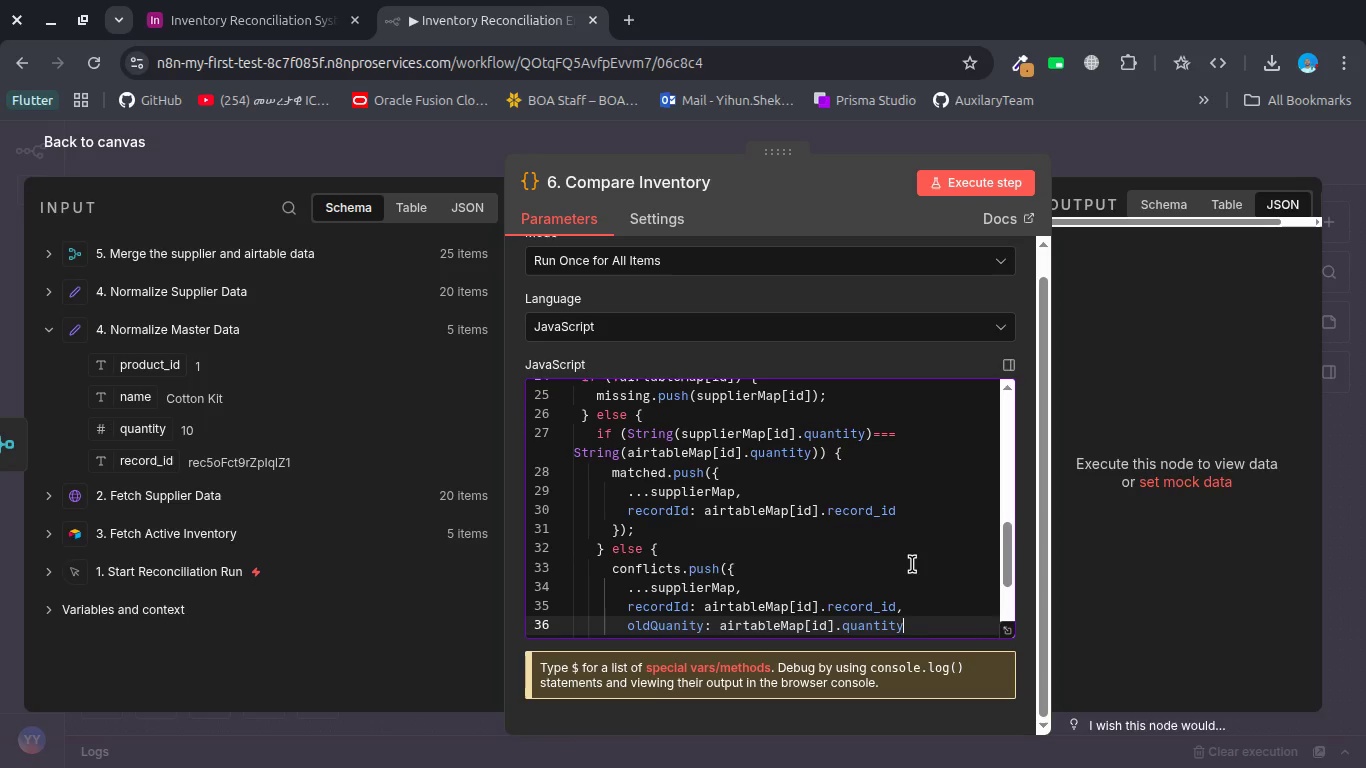 
scroll: coordinate [912, 564], scroll_direction: down, amount: 2.0
 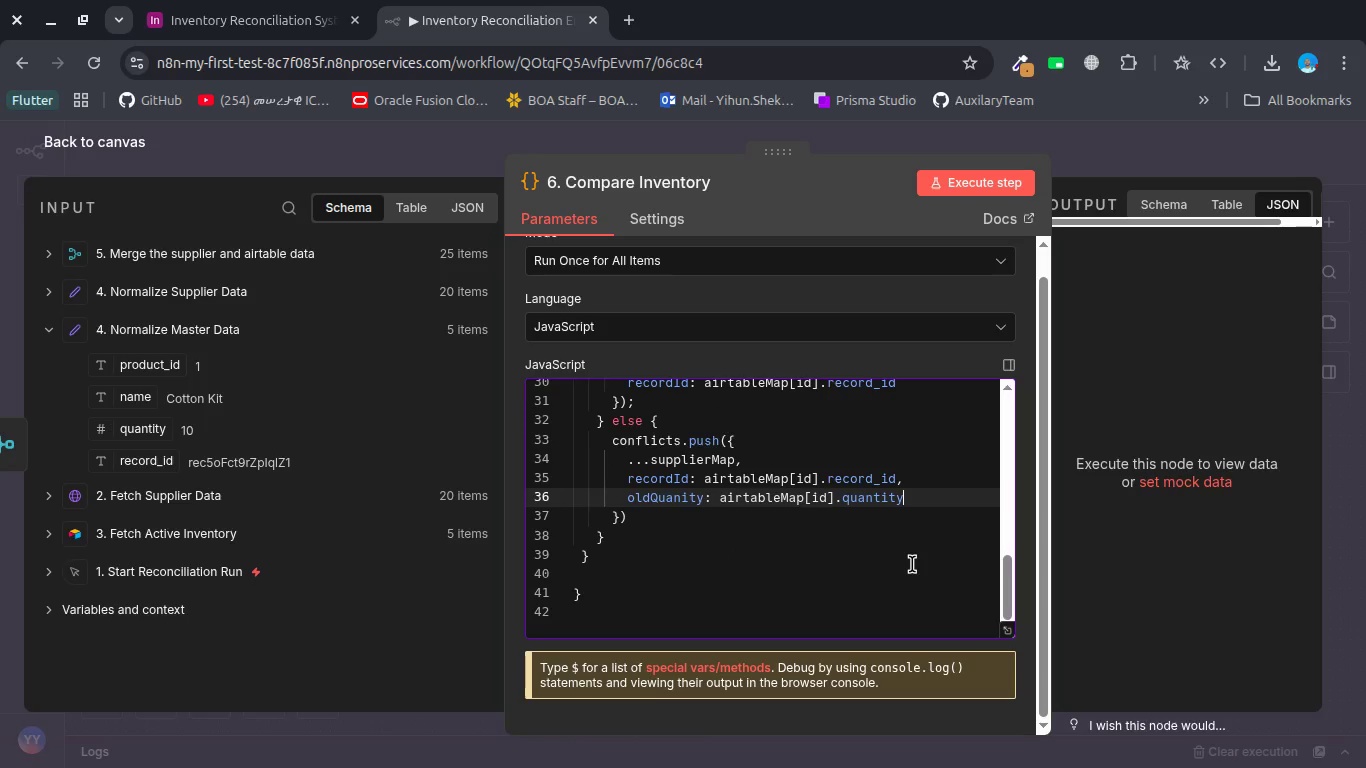 
key(Shift+ShiftLeft)
 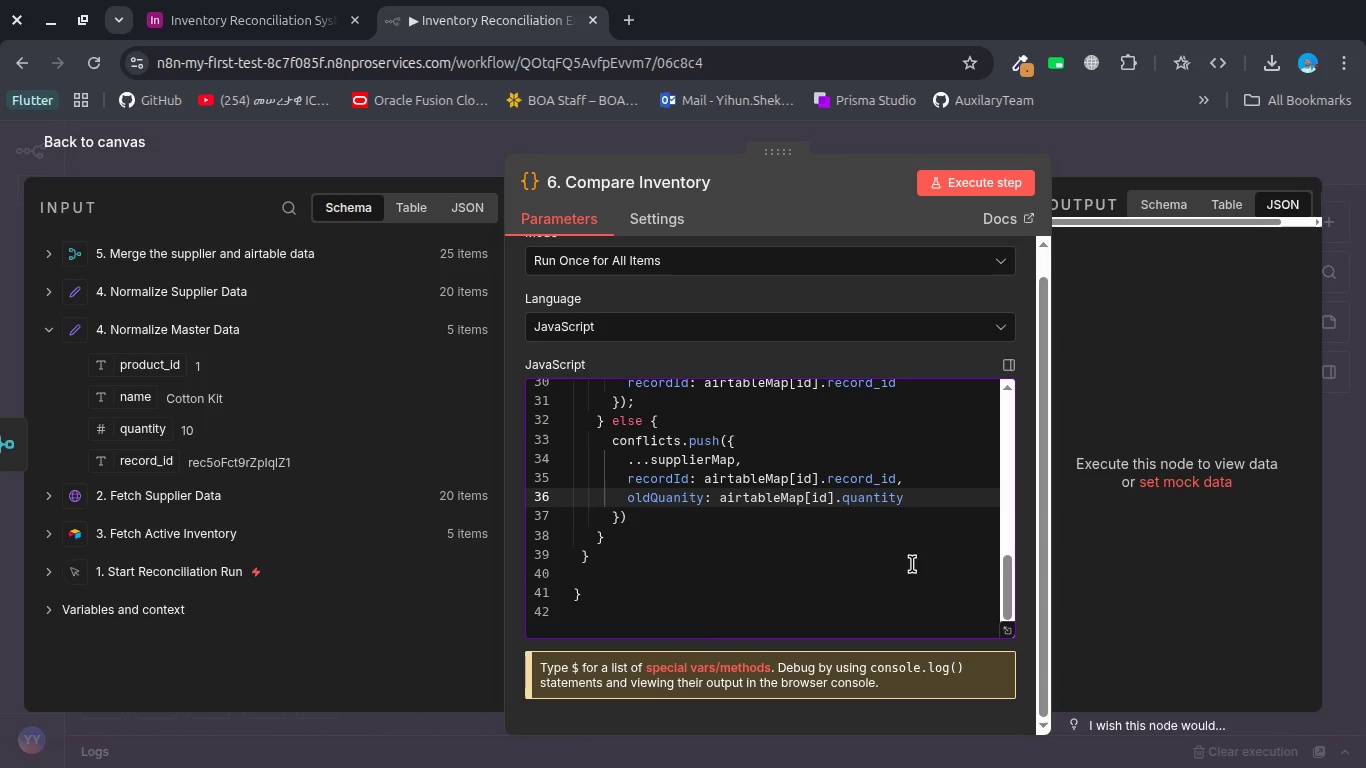 
wait(6.63)
 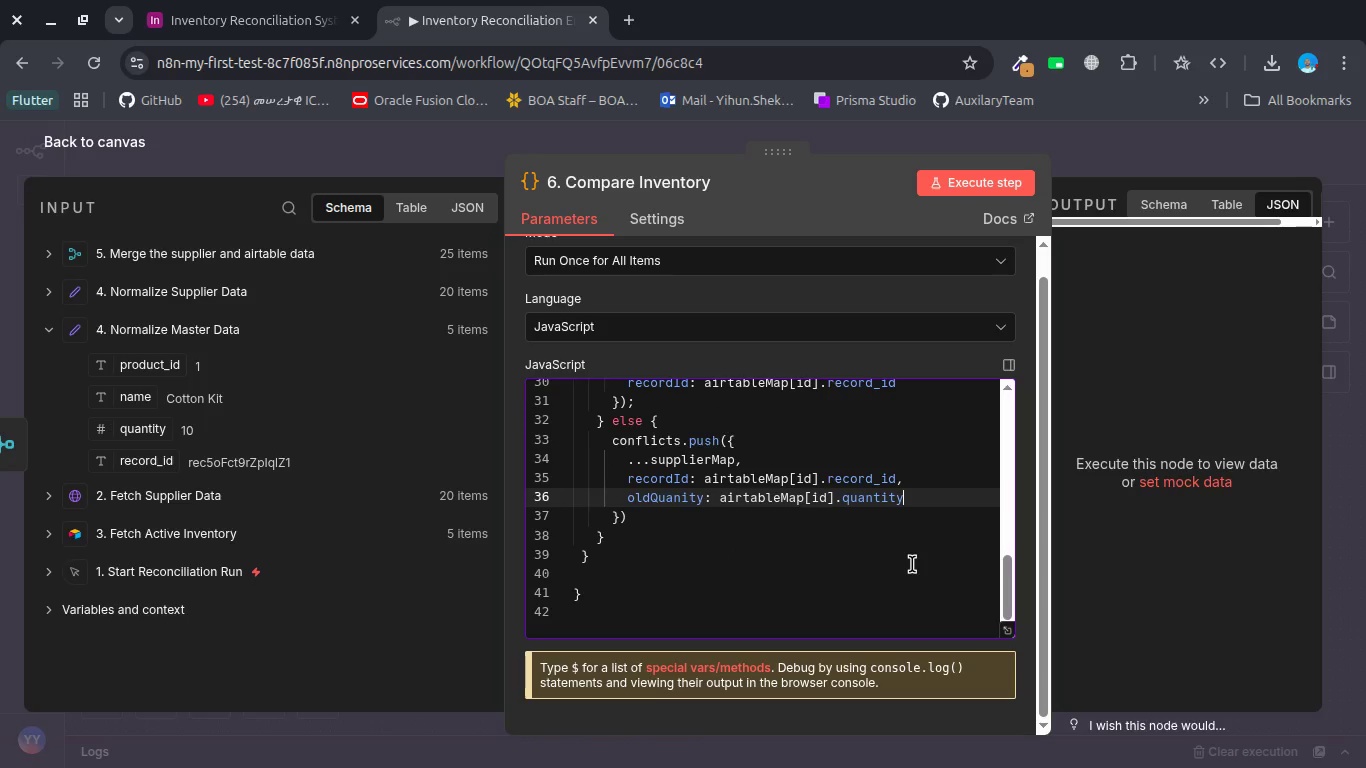 
scroll: coordinate [912, 564], scroll_direction: down, amount: 4.0
 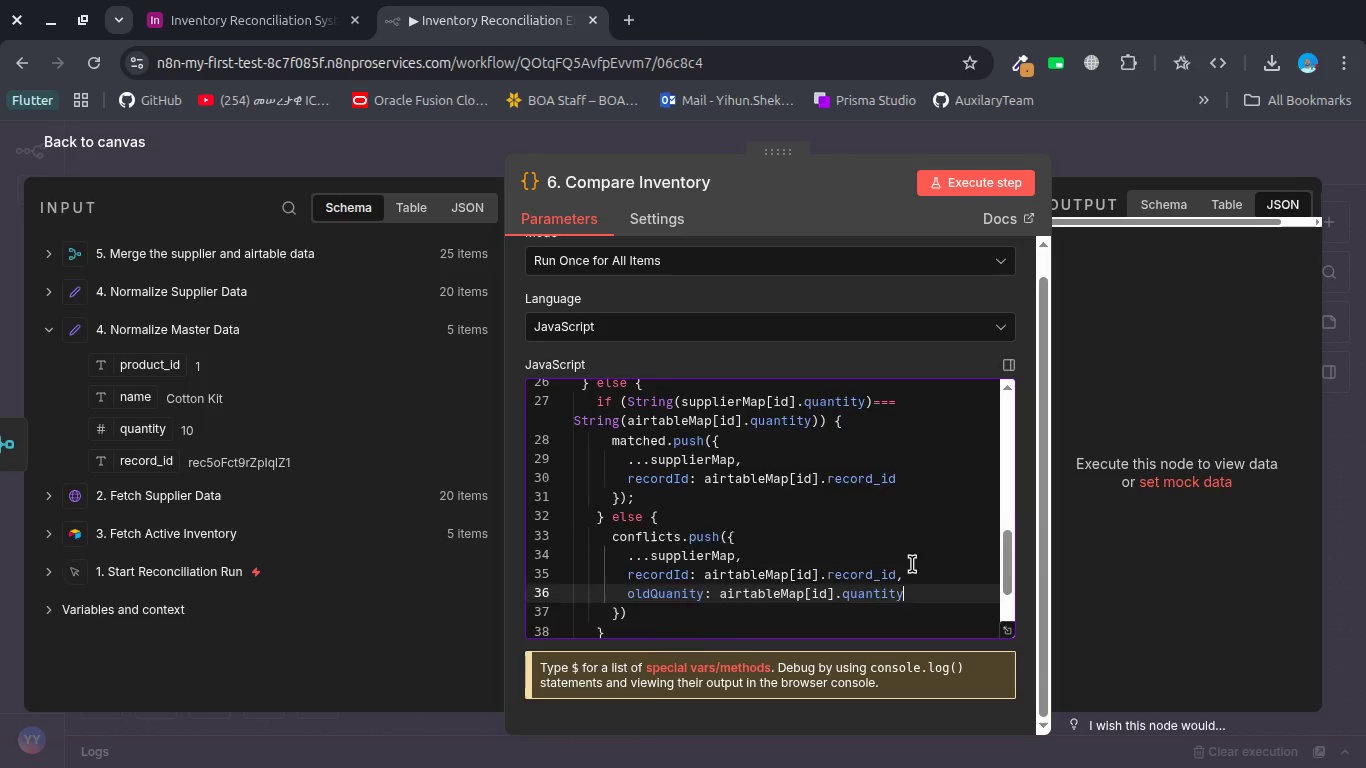 
scroll: coordinate [912, 564], scroll_direction: up, amount: 1.0
 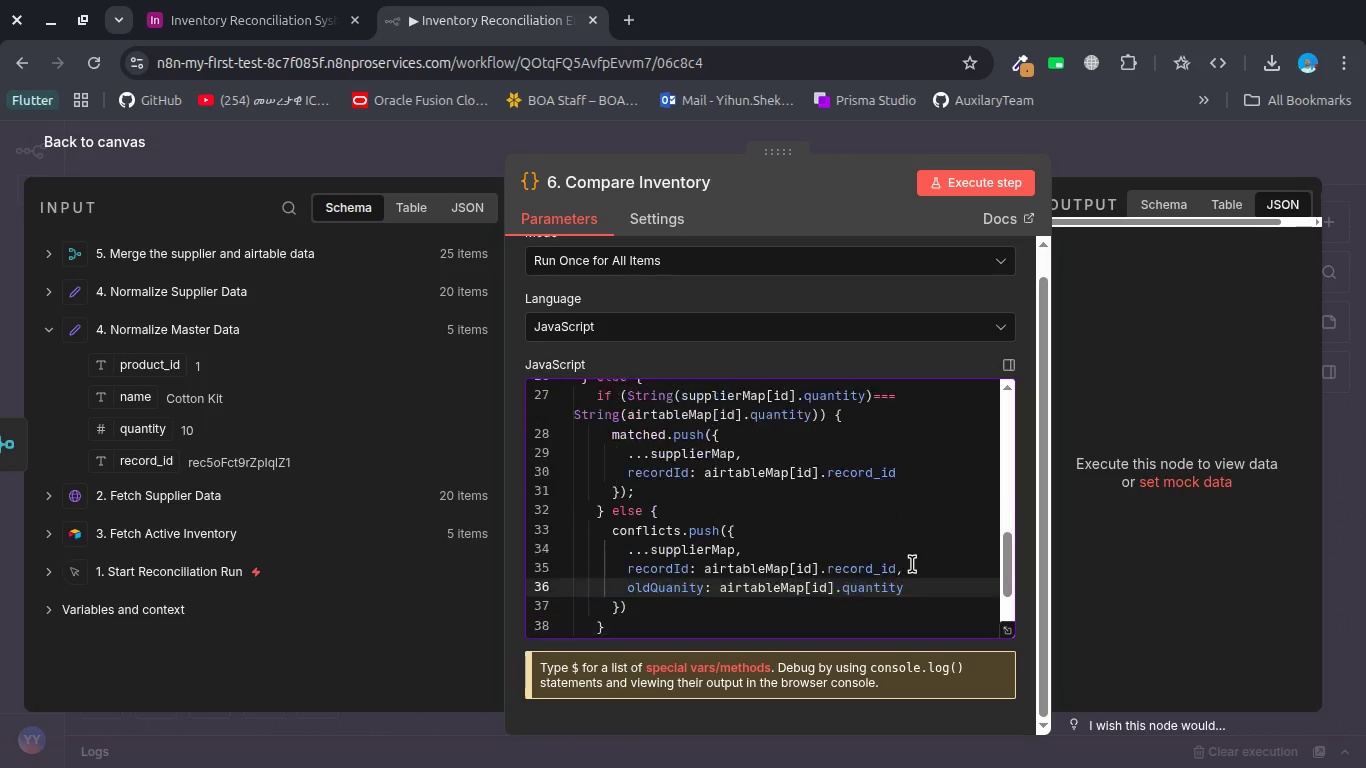 
scroll: coordinate [912, 564], scroll_direction: down, amount: 1.0
 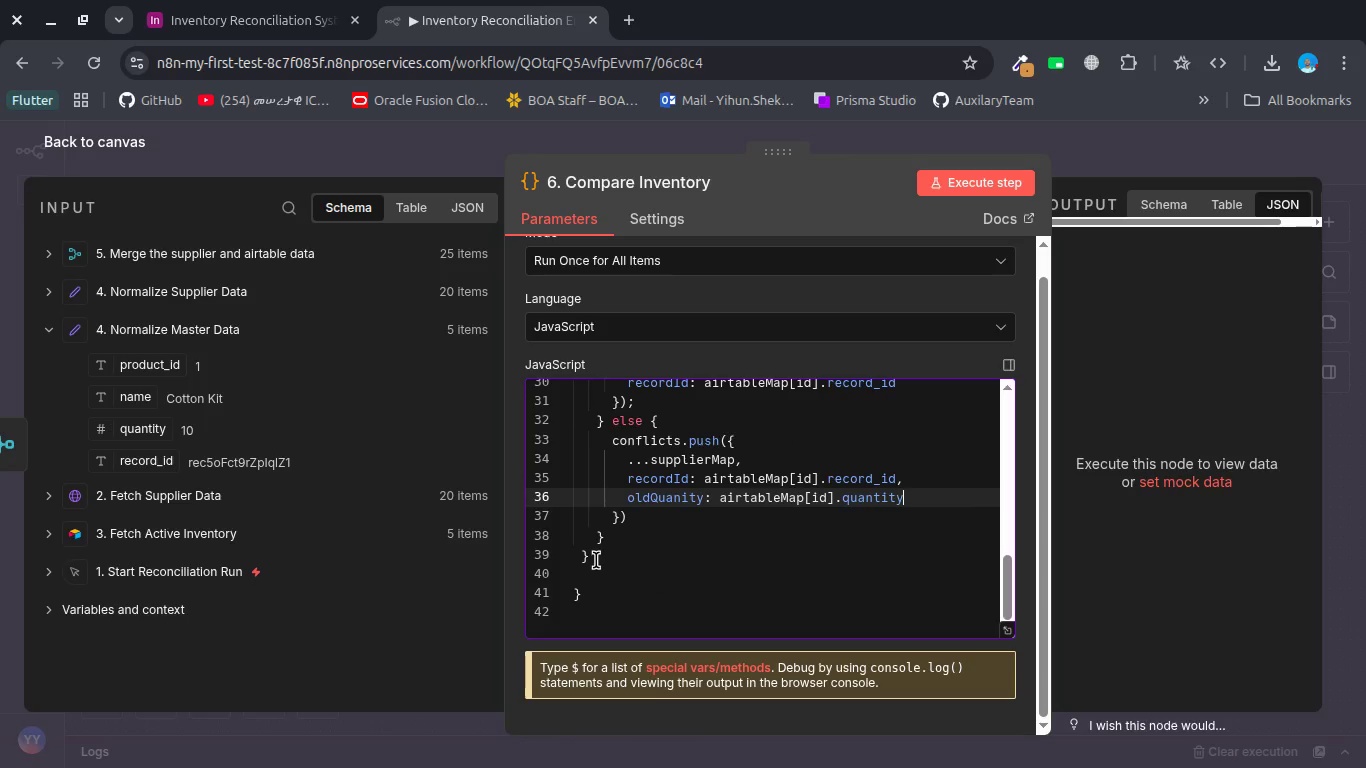 
left_click([596, 560])
 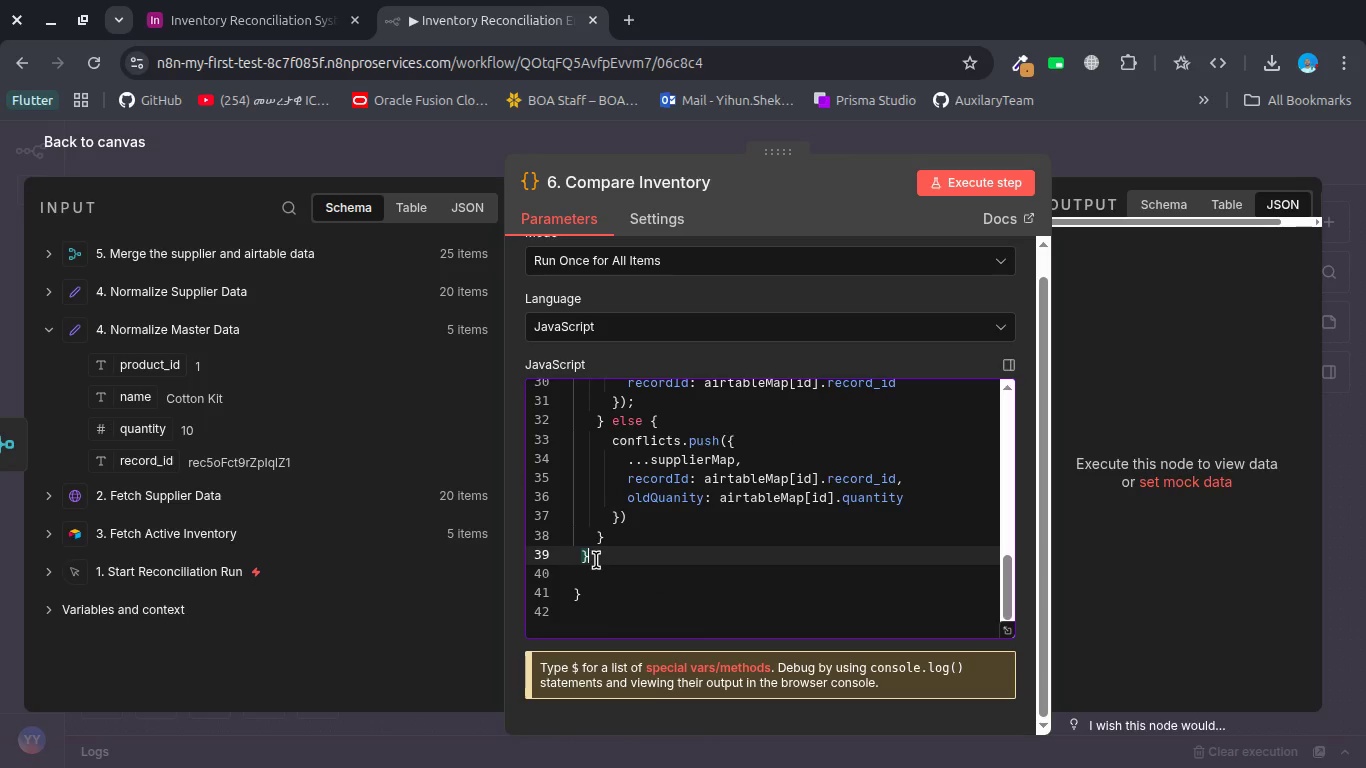 
scroll: coordinate [596, 560], scroll_direction: up, amount: 2.0
 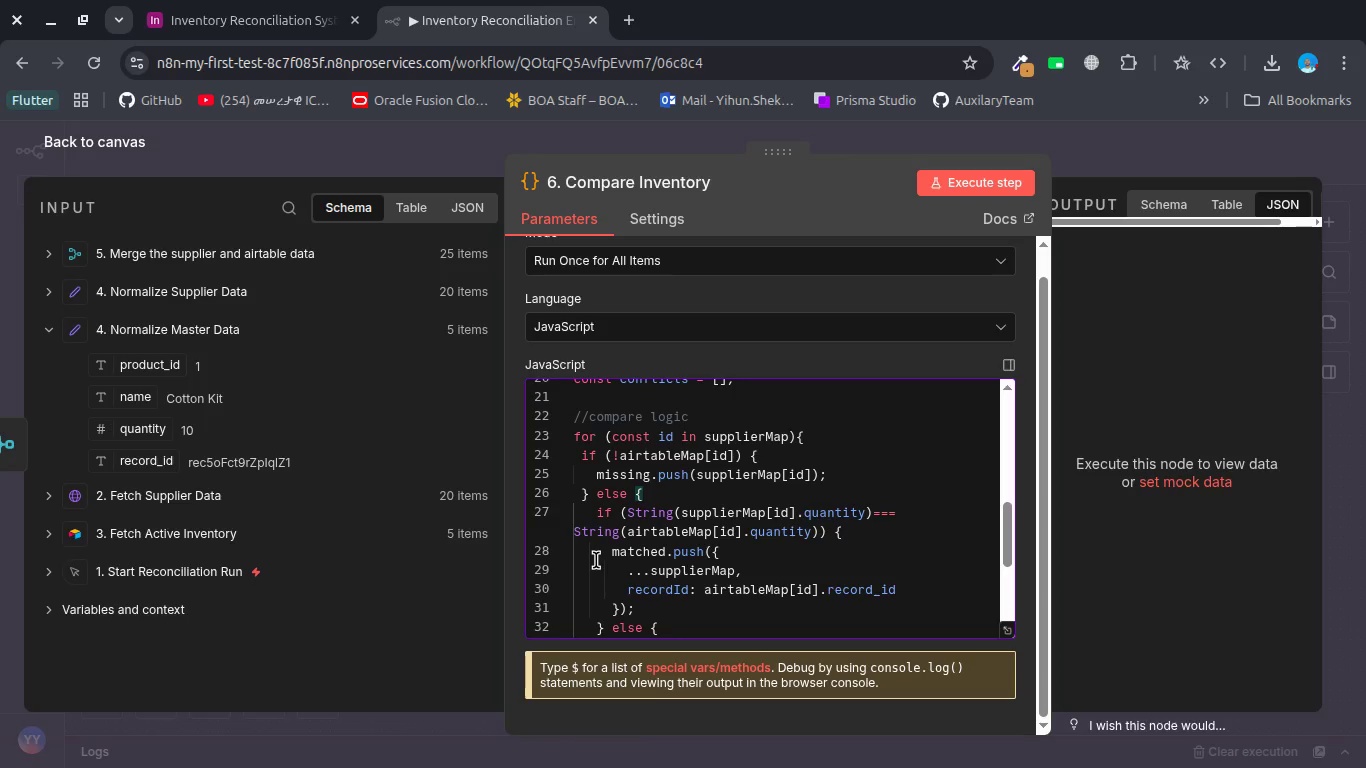 
wait(7.05)
 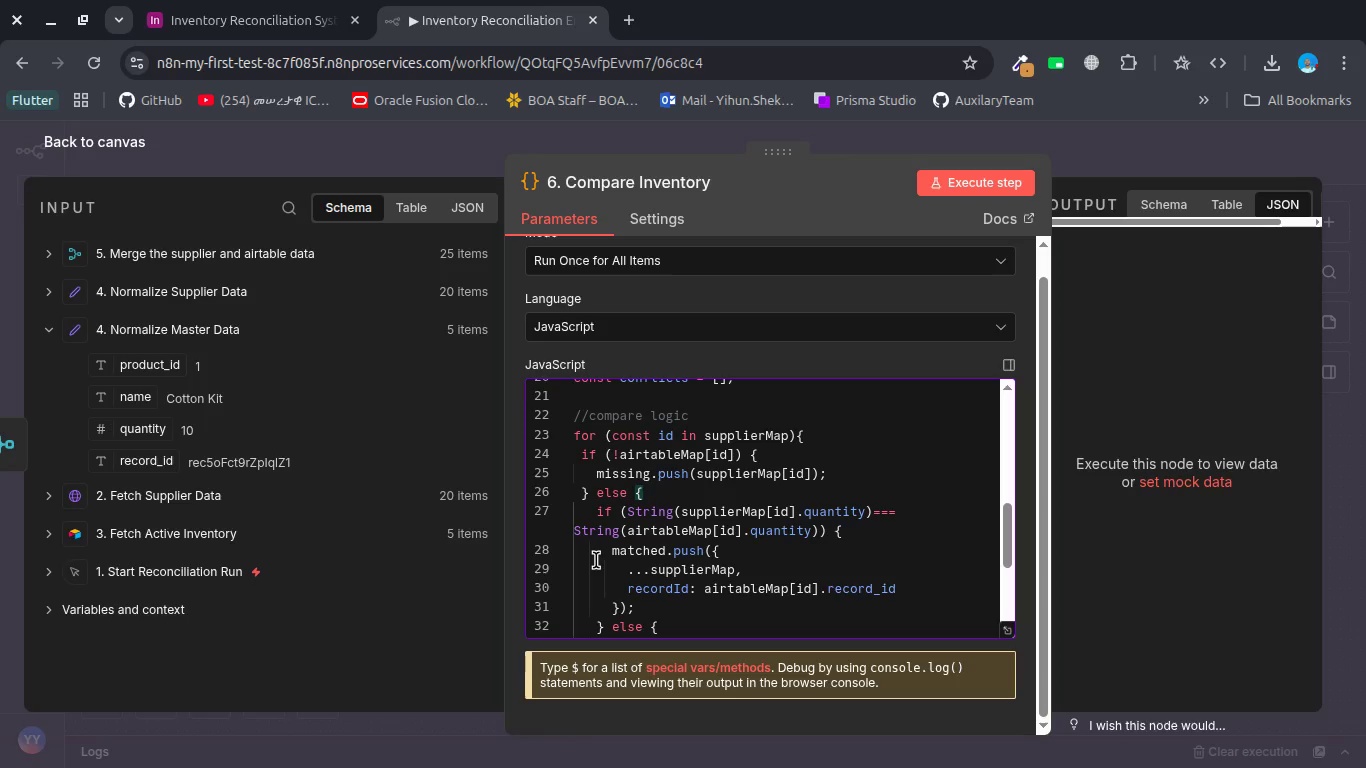 
scroll: coordinate [596, 560], scroll_direction: down, amount: 3.0
 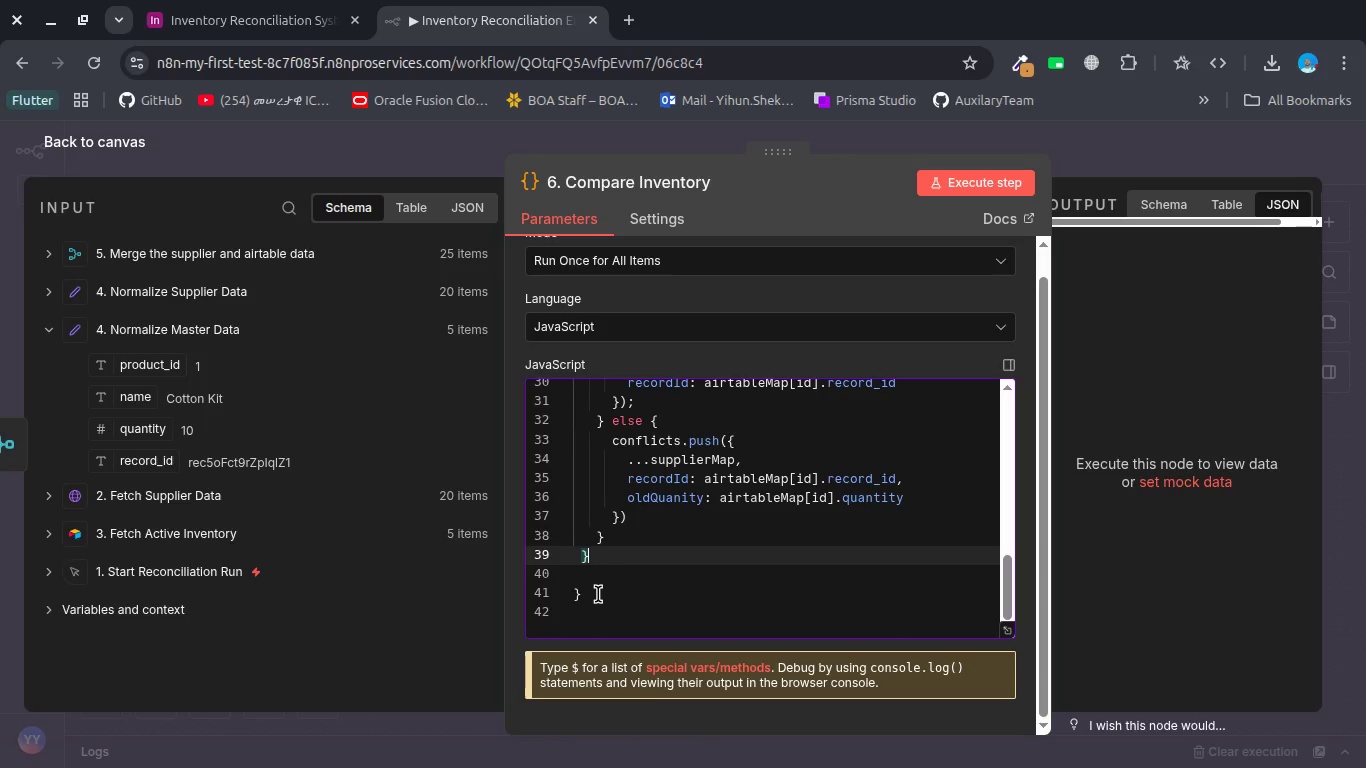 
left_click([598, 593])
 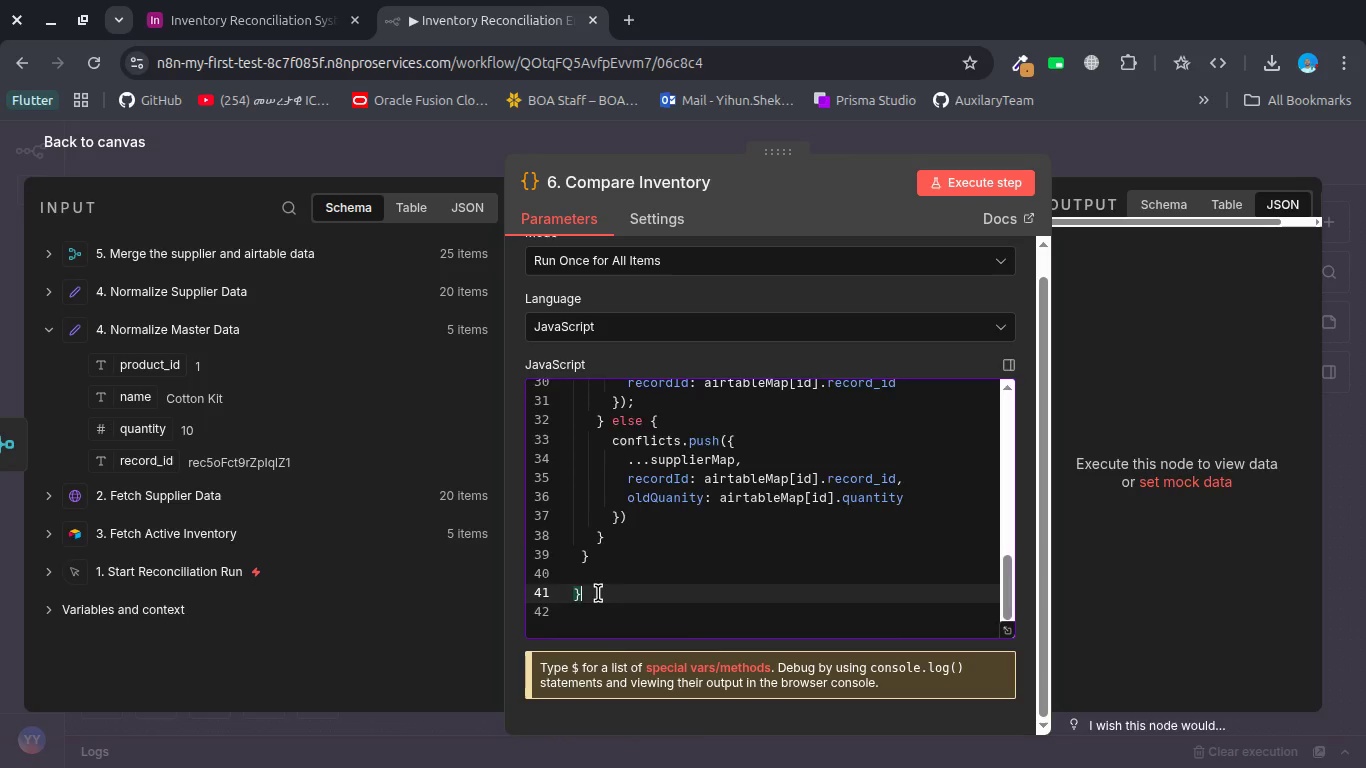 
scroll: coordinate [598, 593], scroll_direction: up, amount: 3.0
 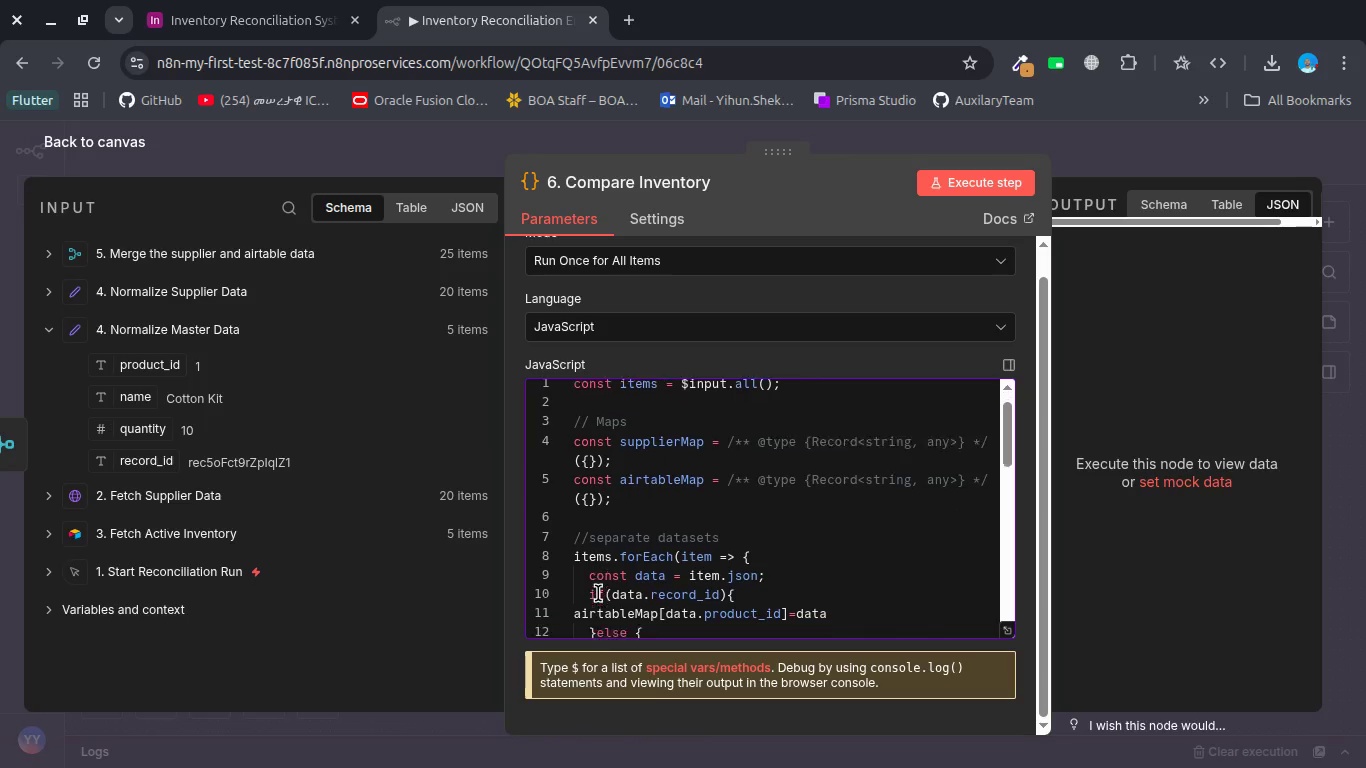 
scroll: coordinate [598, 593], scroll_direction: down, amount: 1.0
 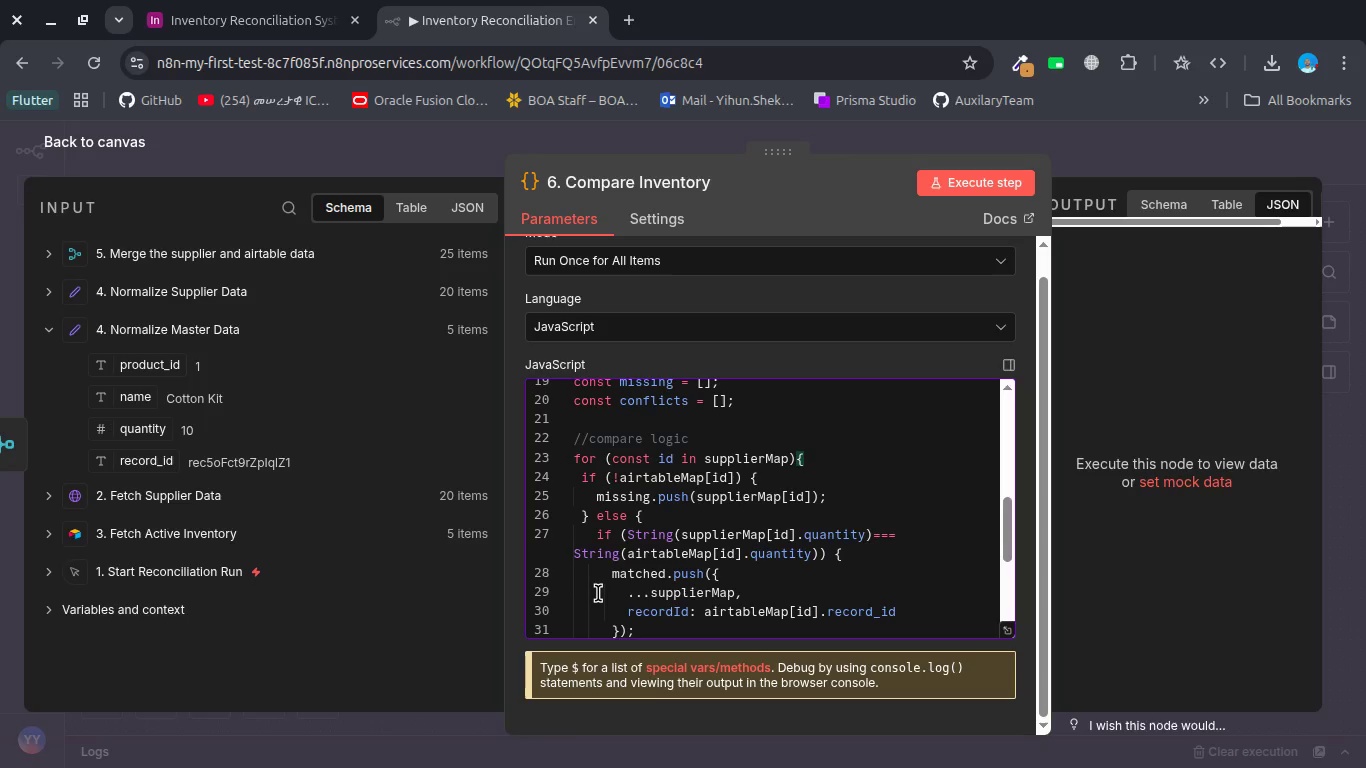 
scroll: coordinate [598, 593], scroll_direction: none, amount: 0.0
 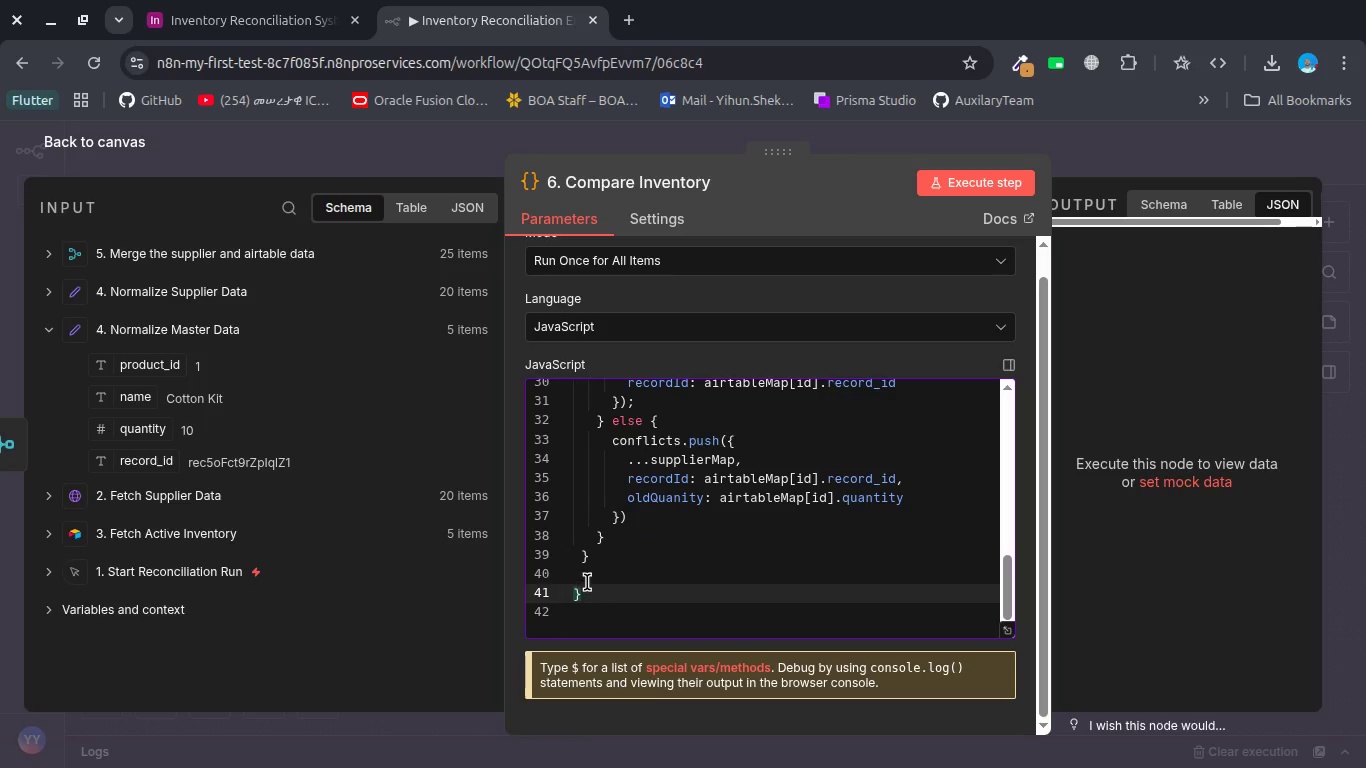 
left_click([586, 580])
 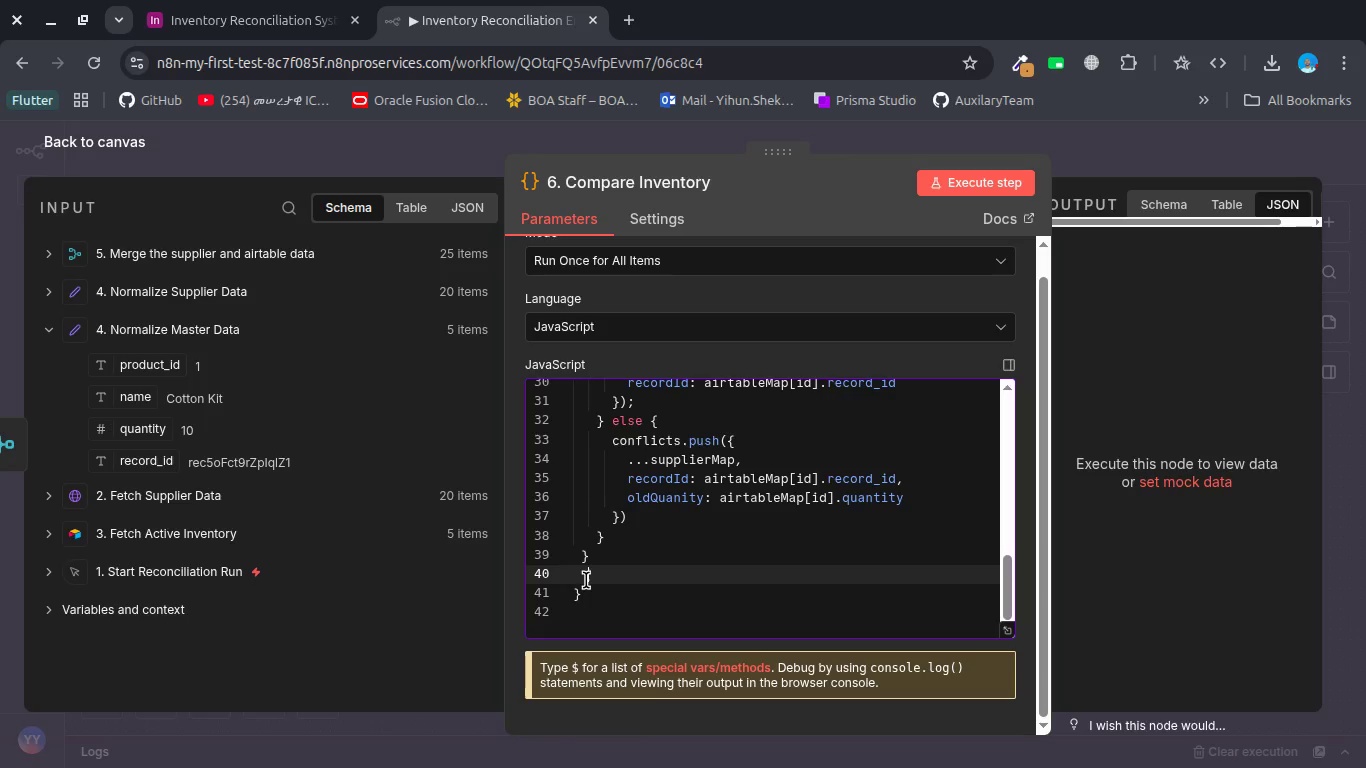 
key(Backspace)
 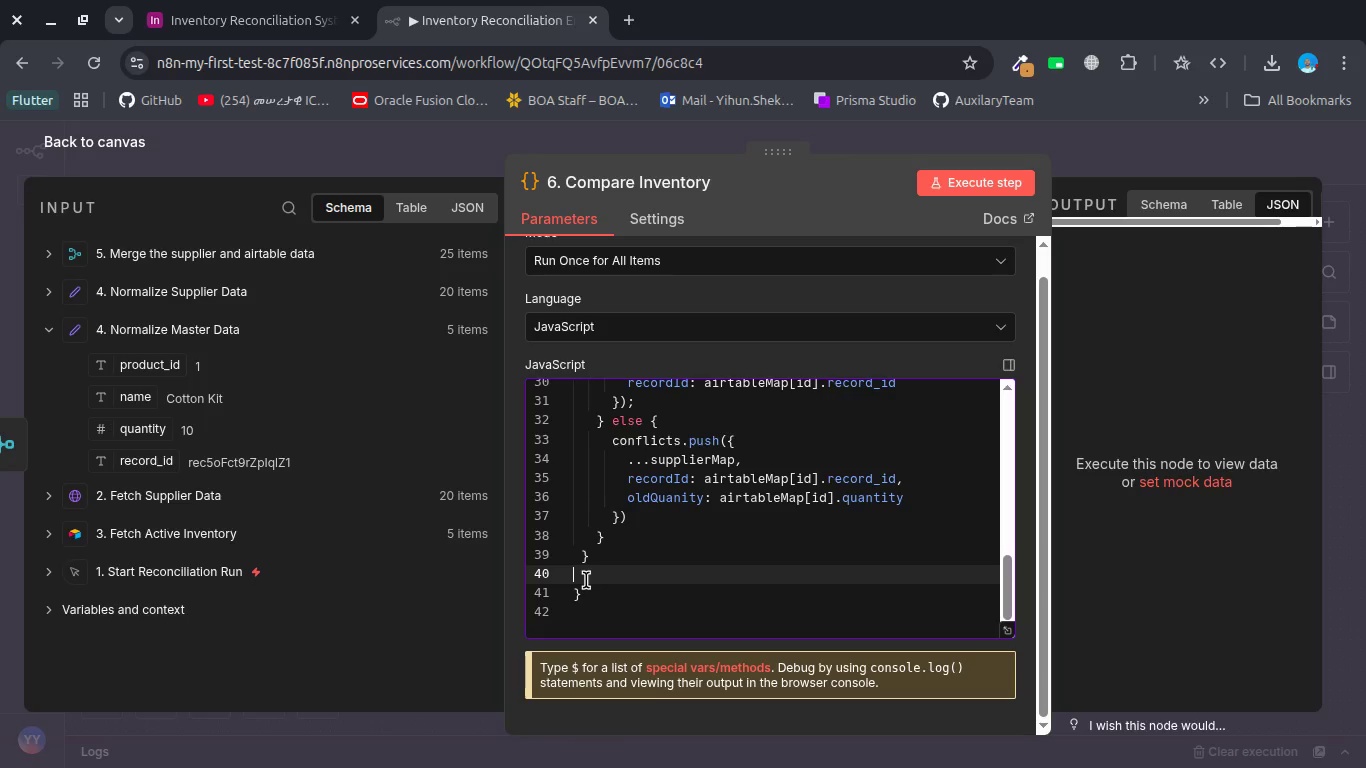 
key(Backspace)
 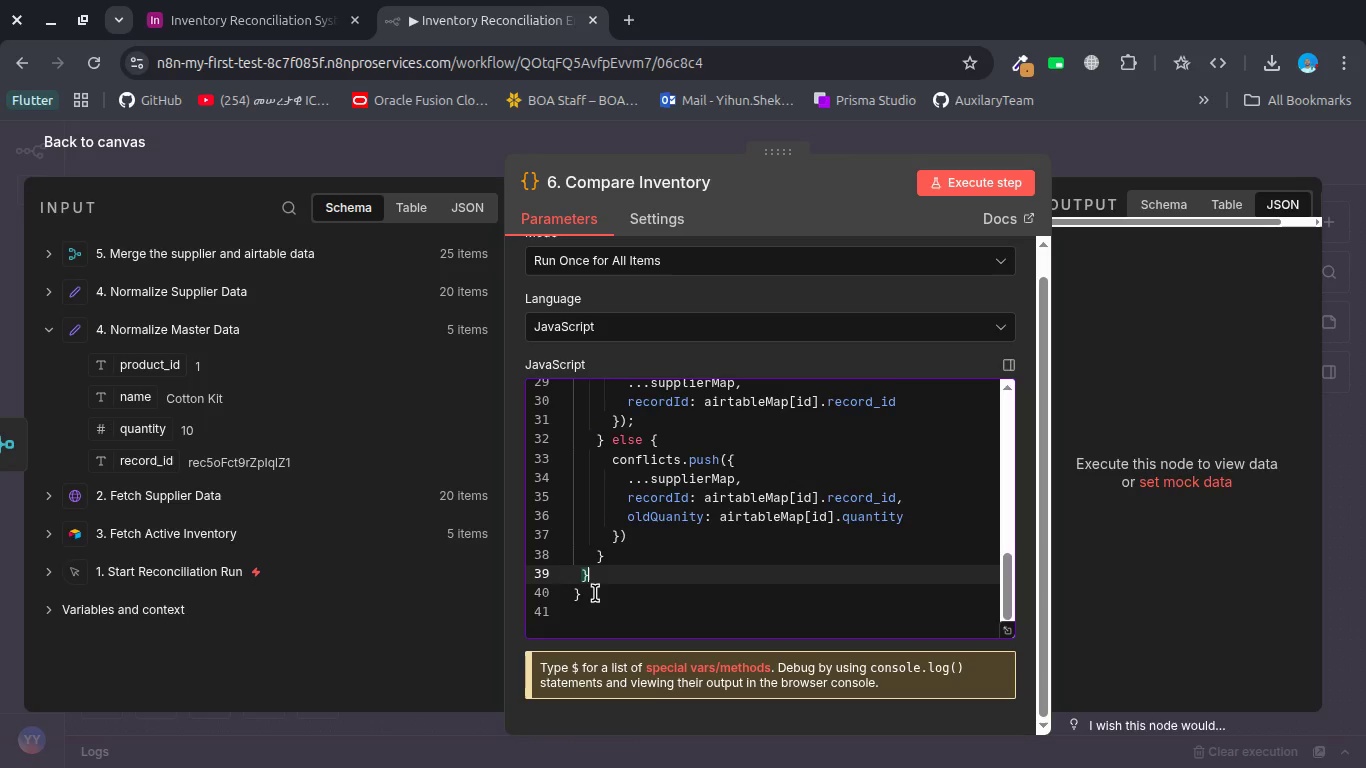 
left_click([595, 593])
 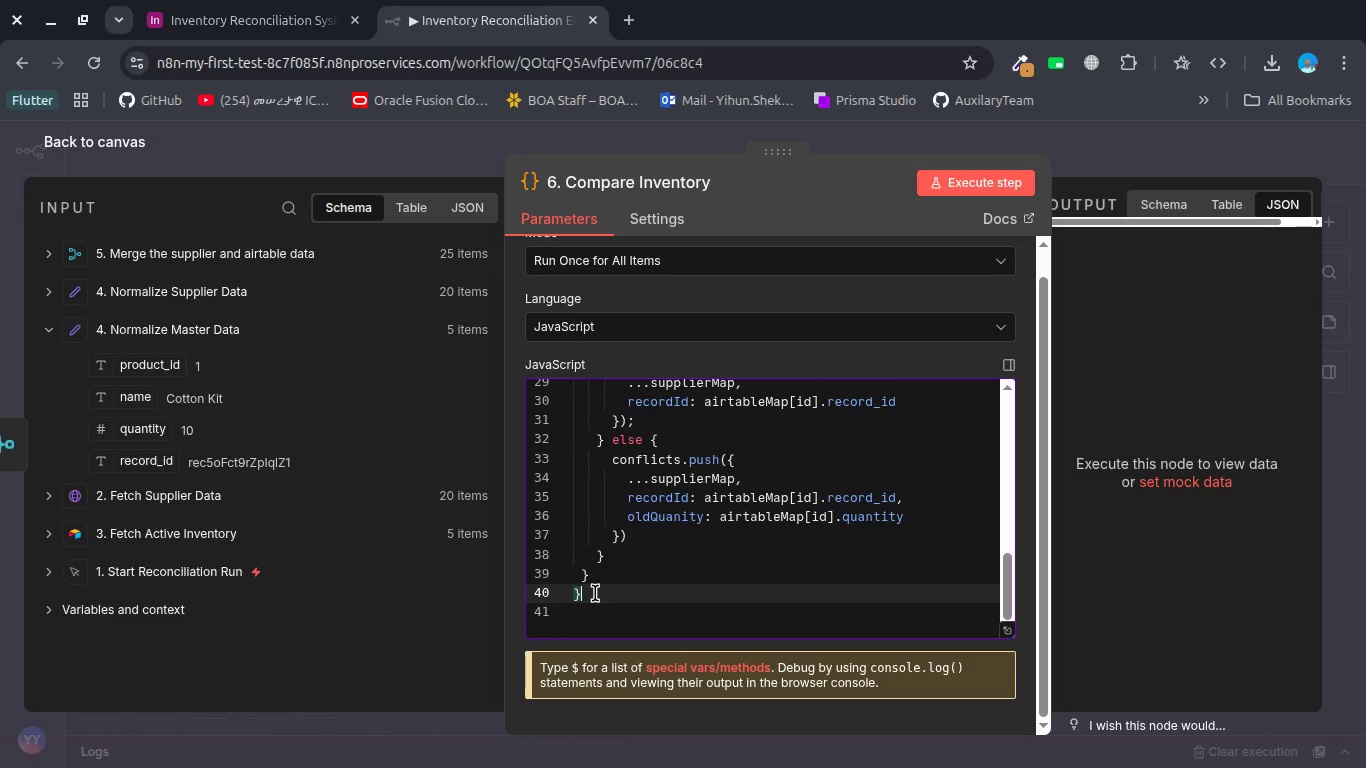 
left_click([595, 593])
 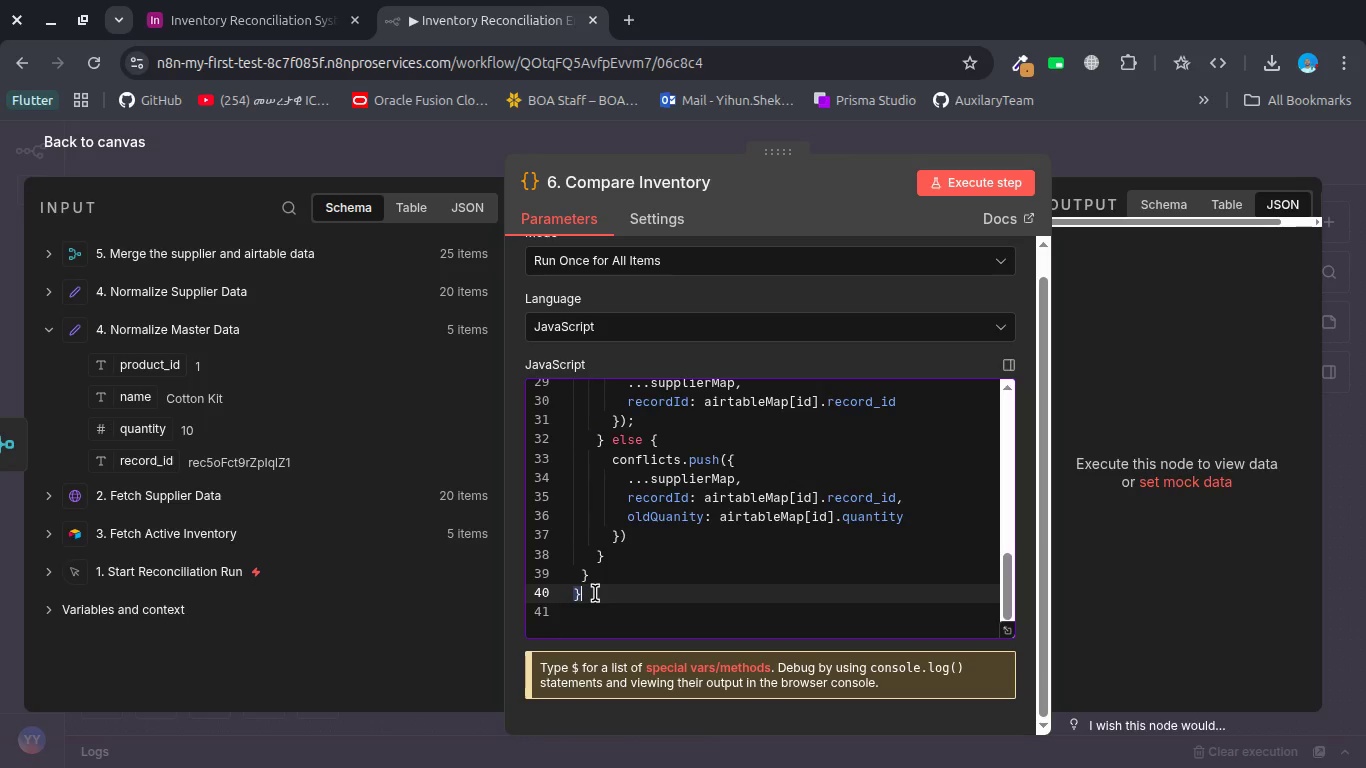 
key(Enter)
 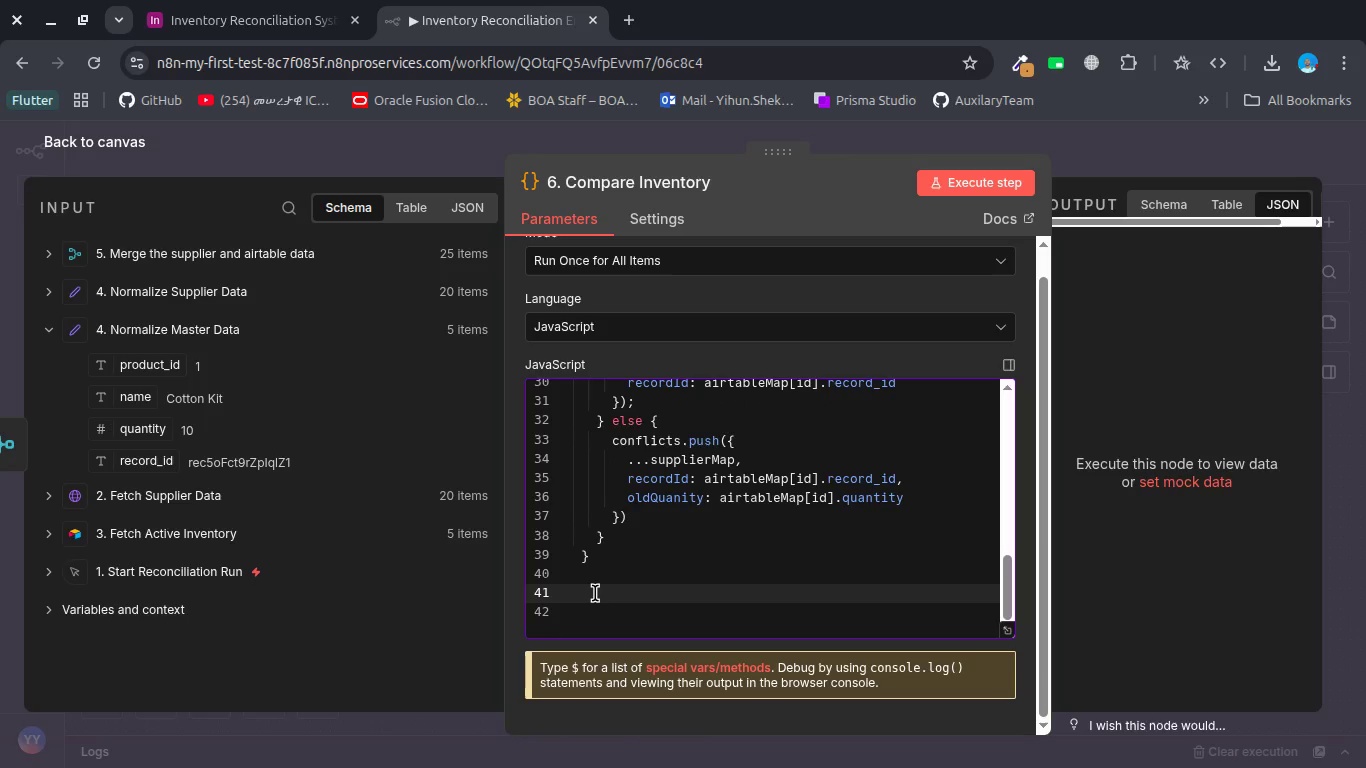 
key(Control+Z)
 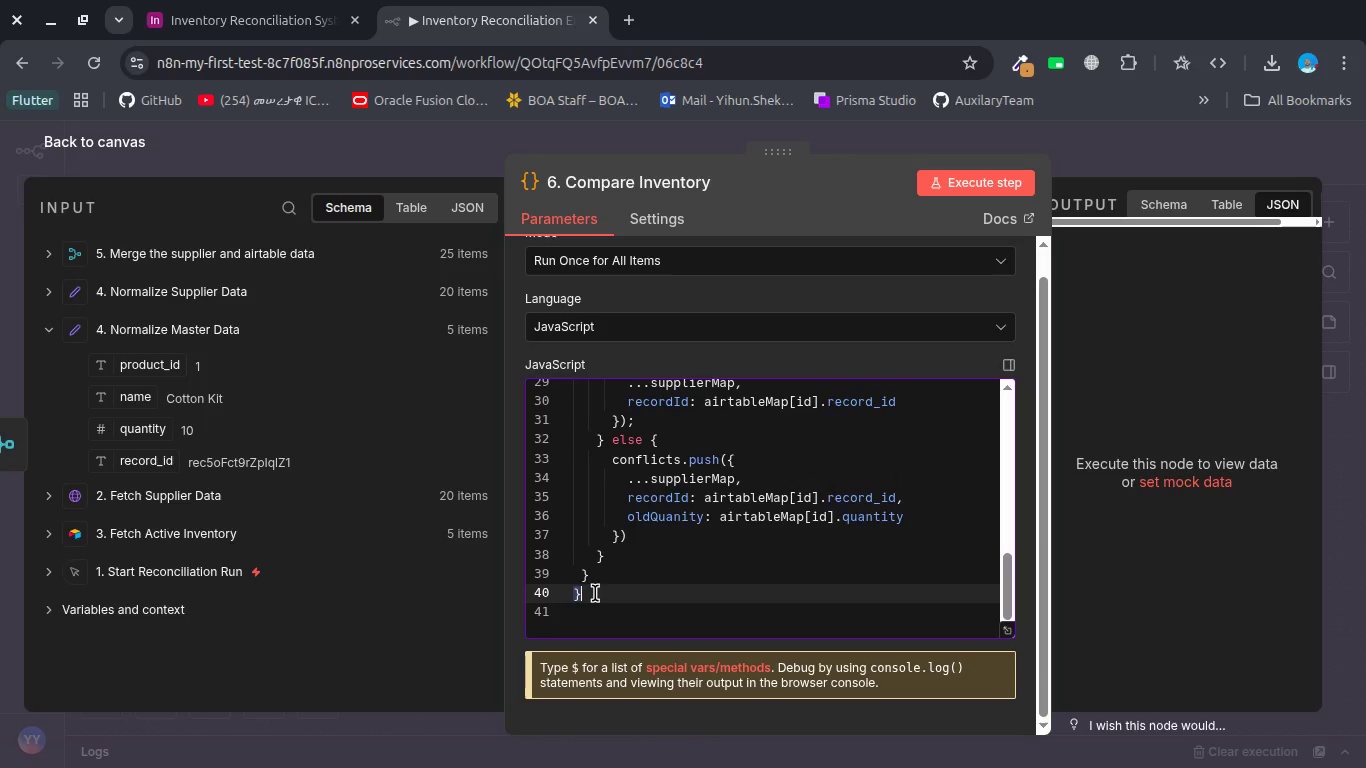 
key(ArrowRight)
 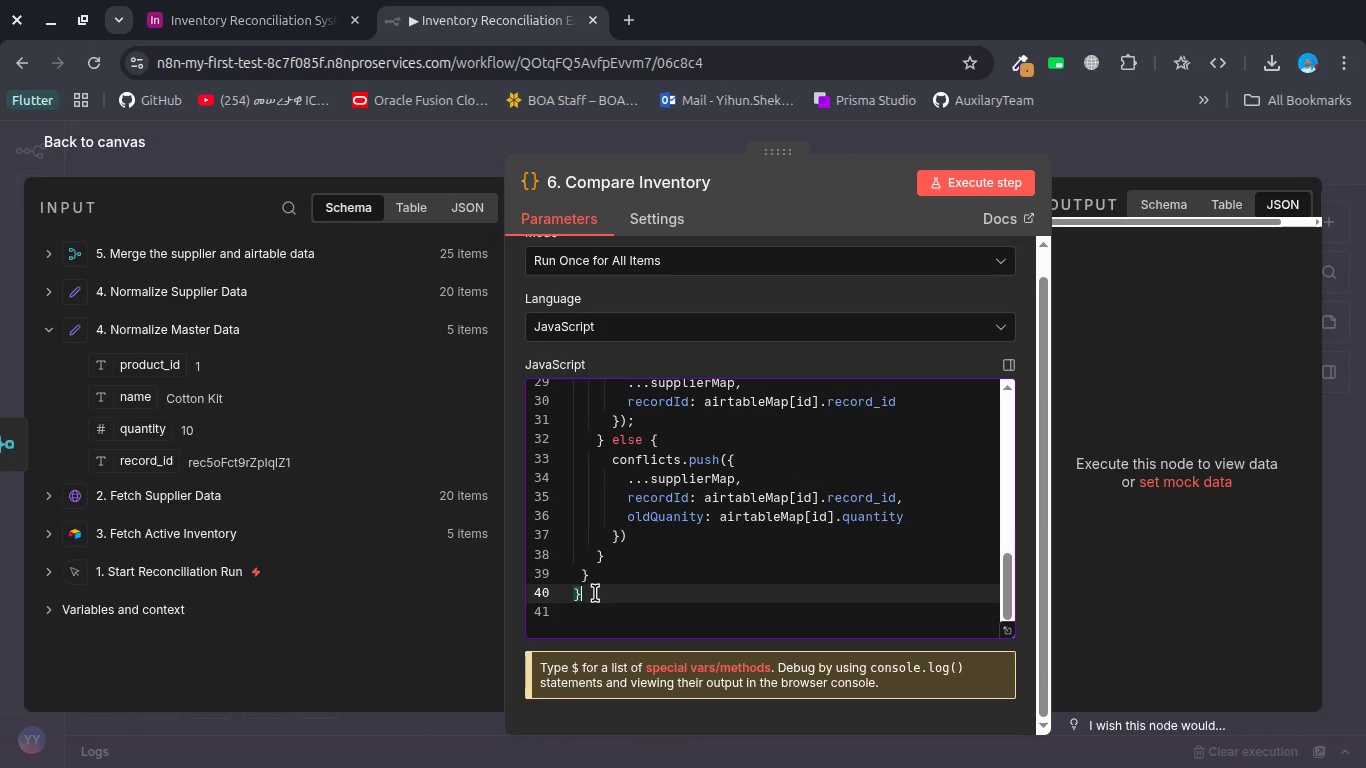 
key(Enter)
 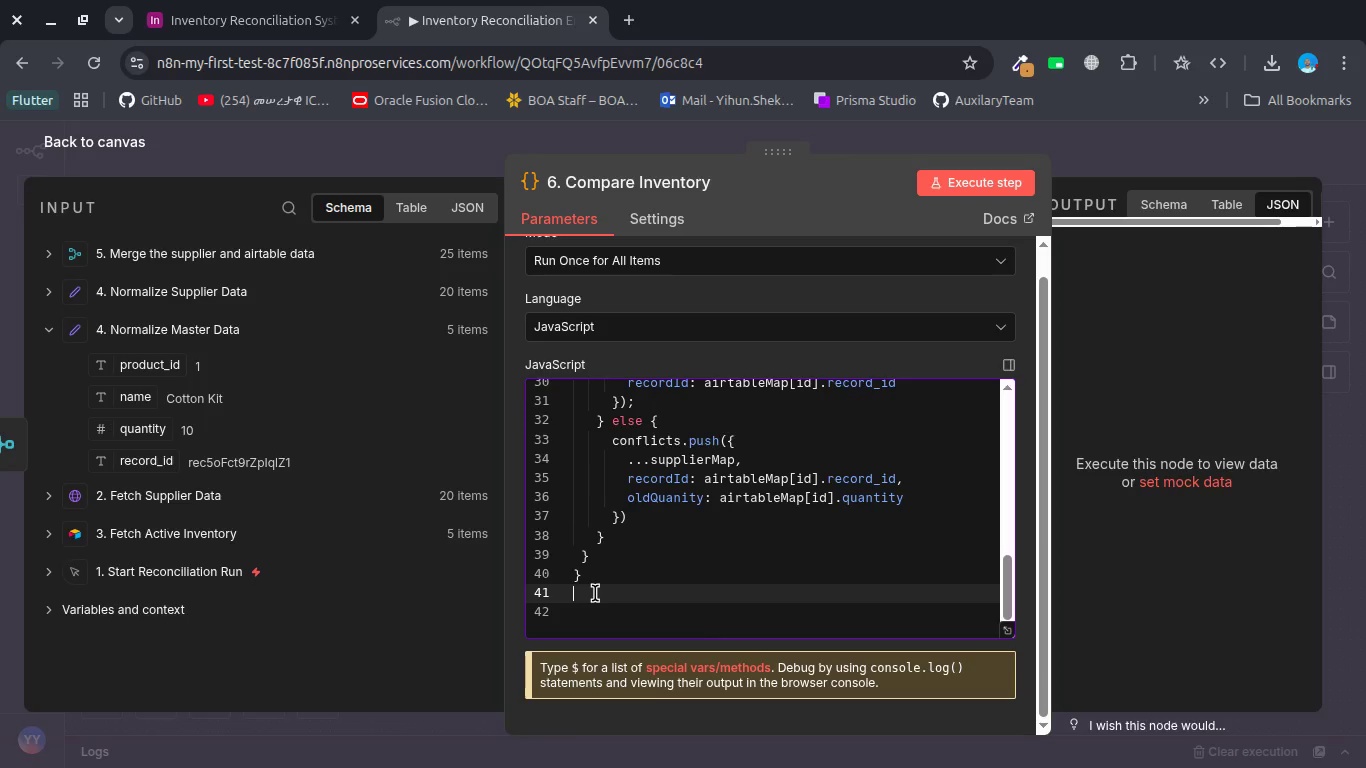 
type(retin)
key(Backspace)
key(Backspace)
type(urn [{)
 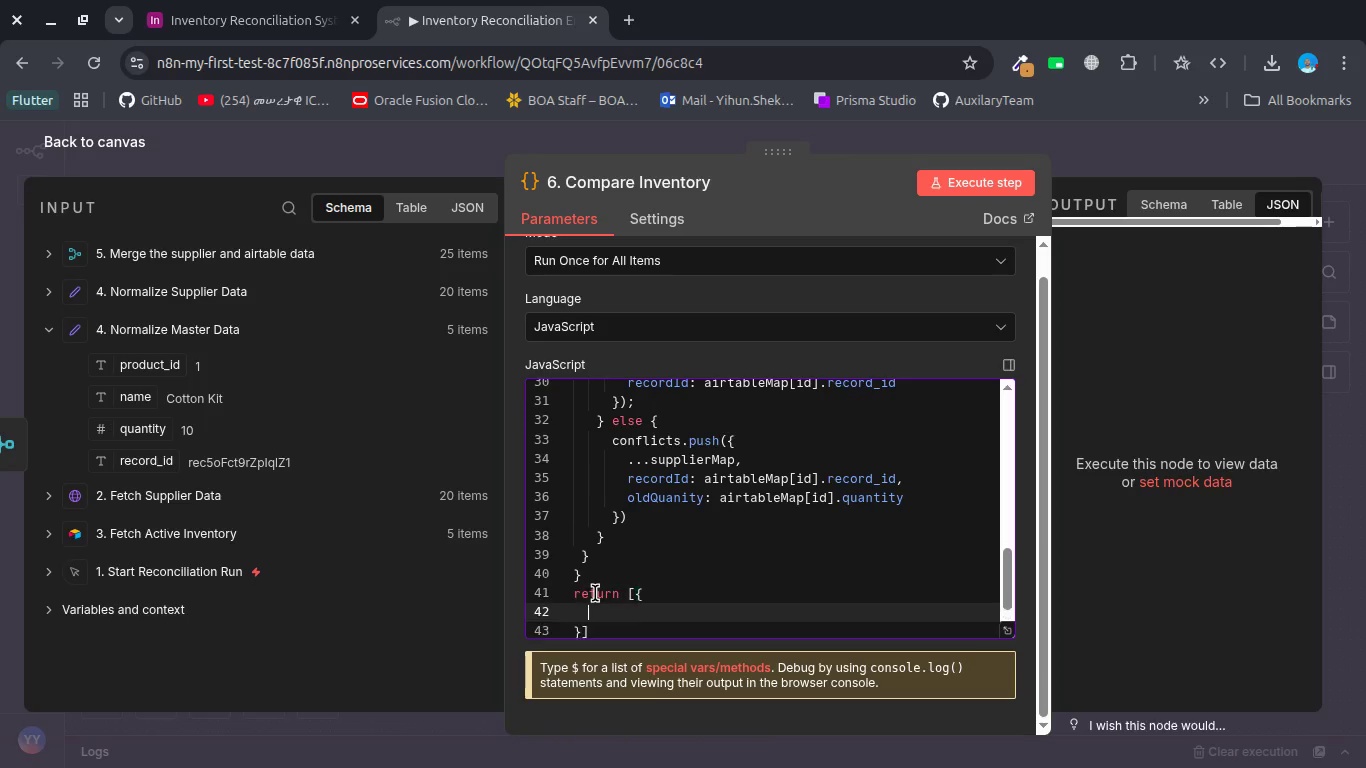 
 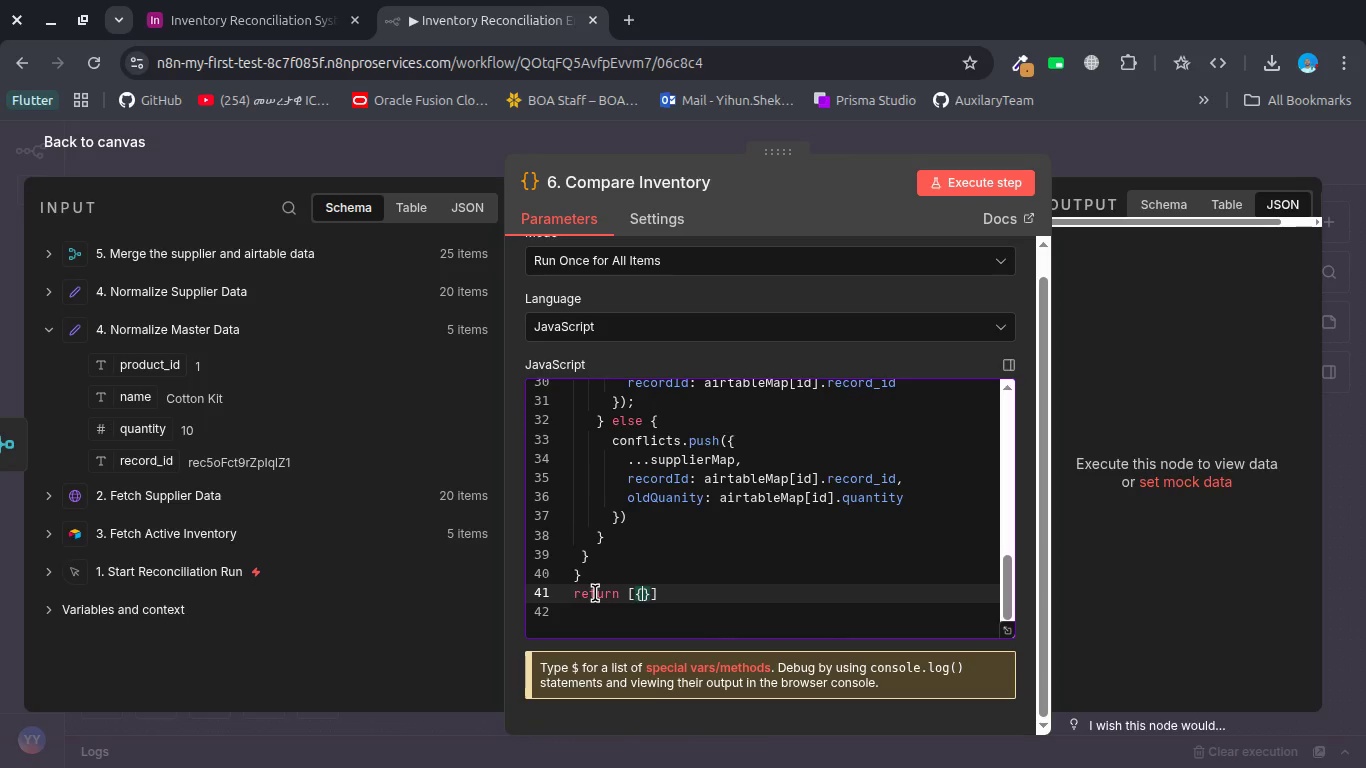 
key(Enter)
 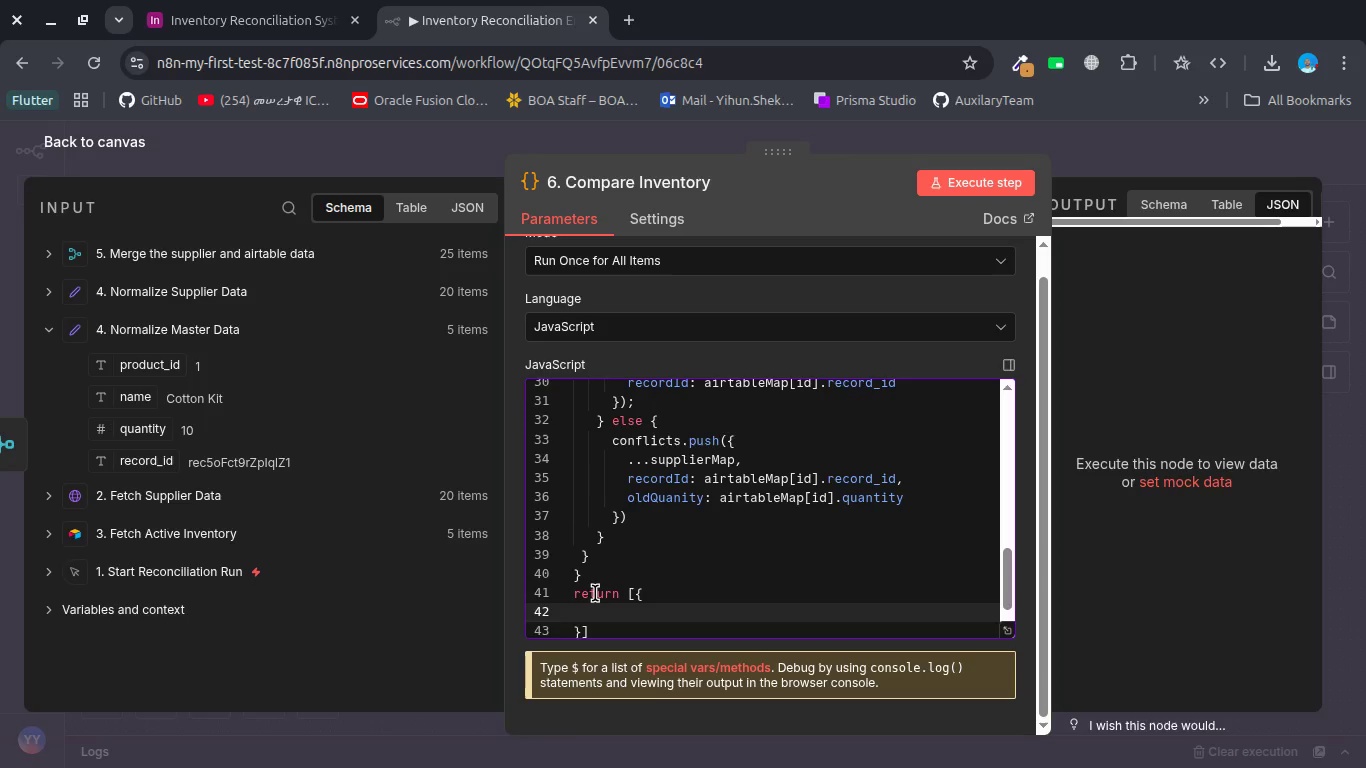 
type(json : {)
 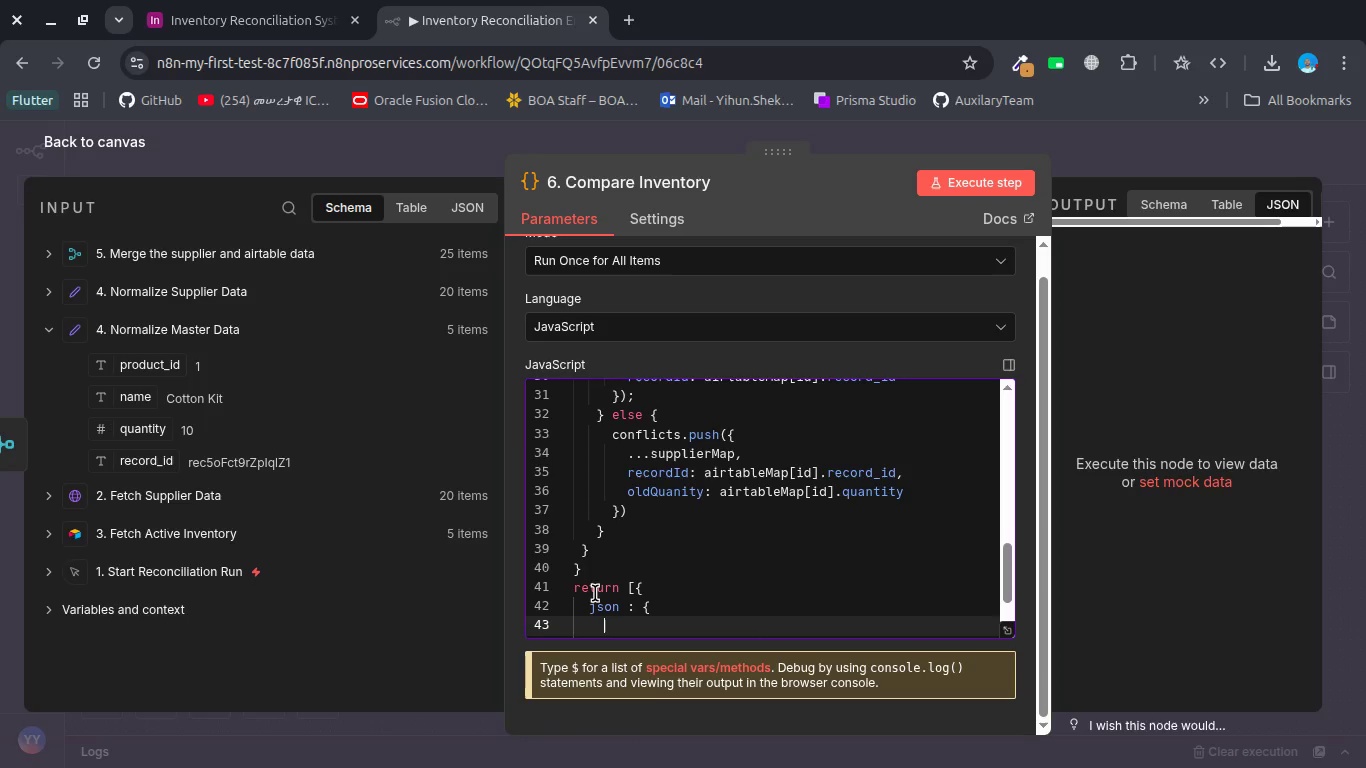 
 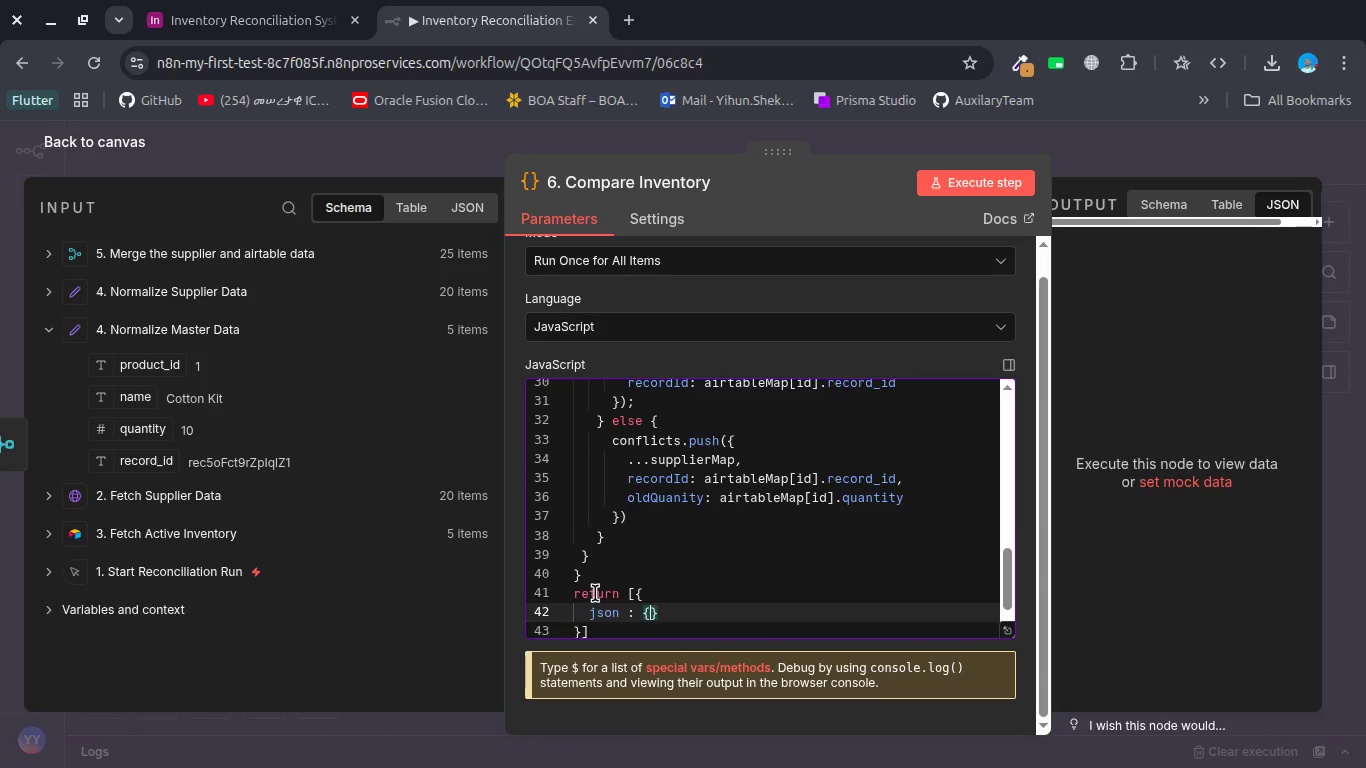 
key(Enter)
 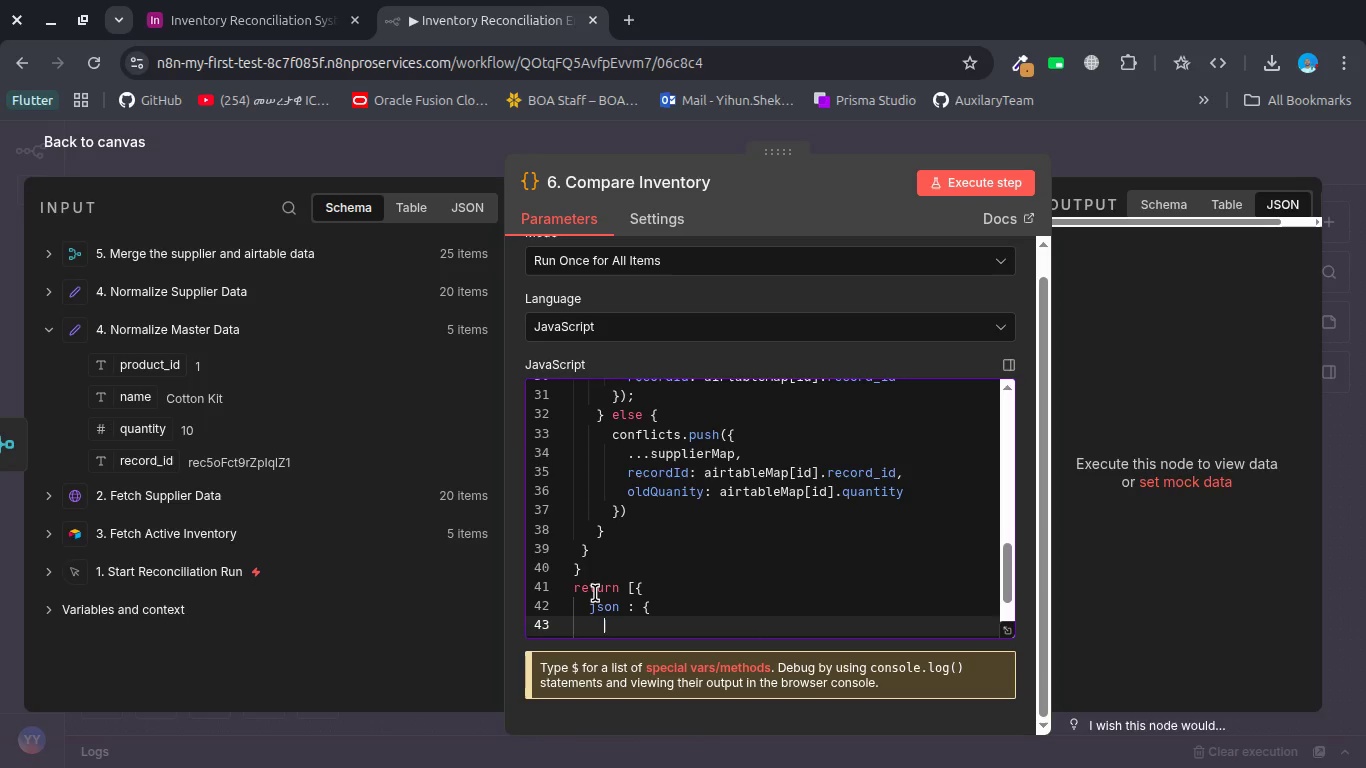 
type(ma)
 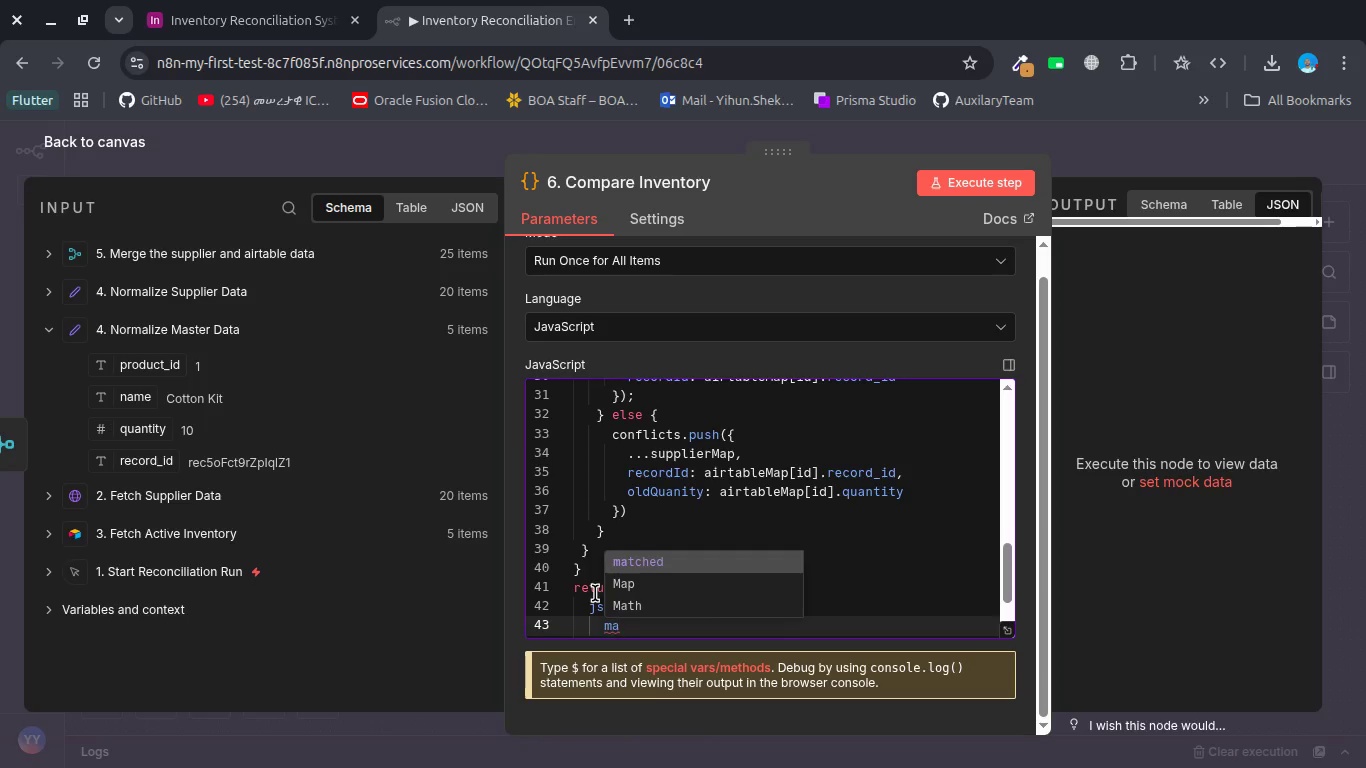 
key(Enter)
 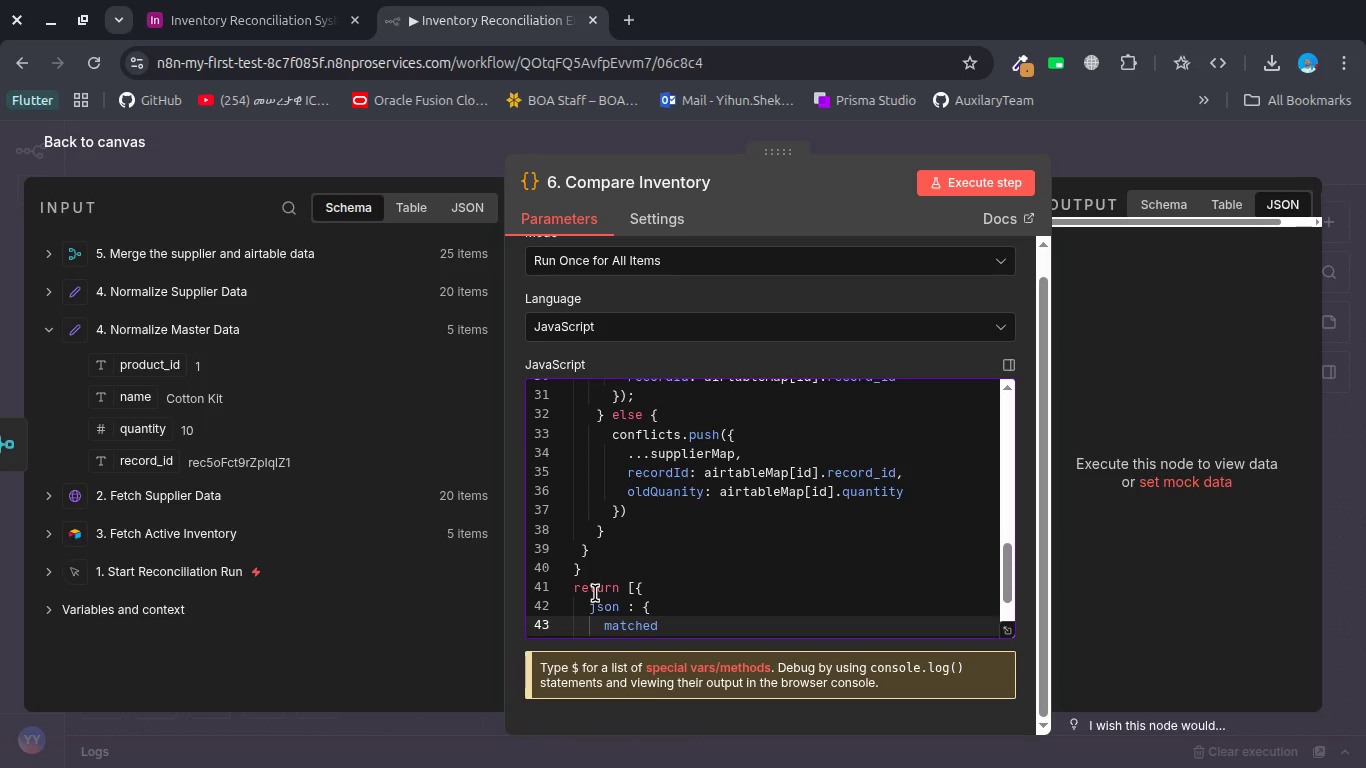 
key(Comma)
 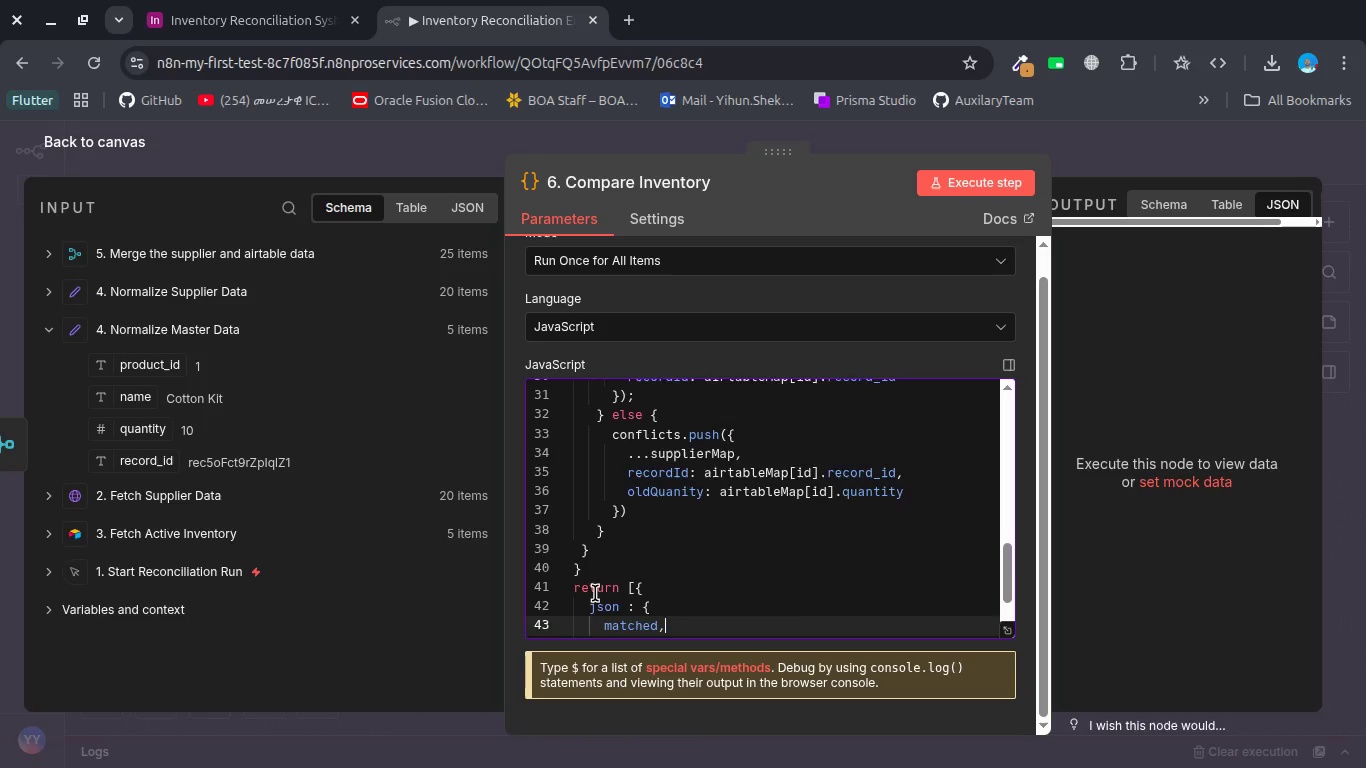 
key(Enter)
 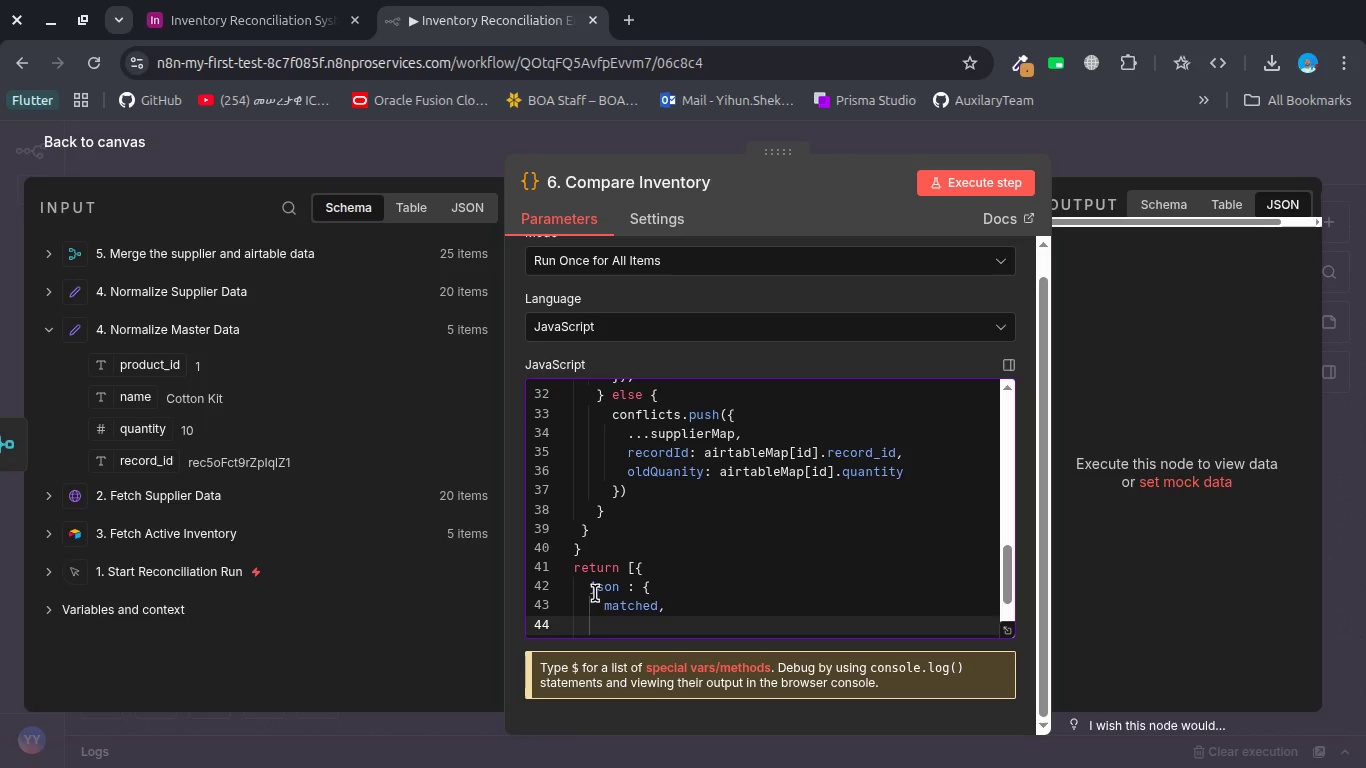 
type(c)
key(Backspace)
type(mi)
 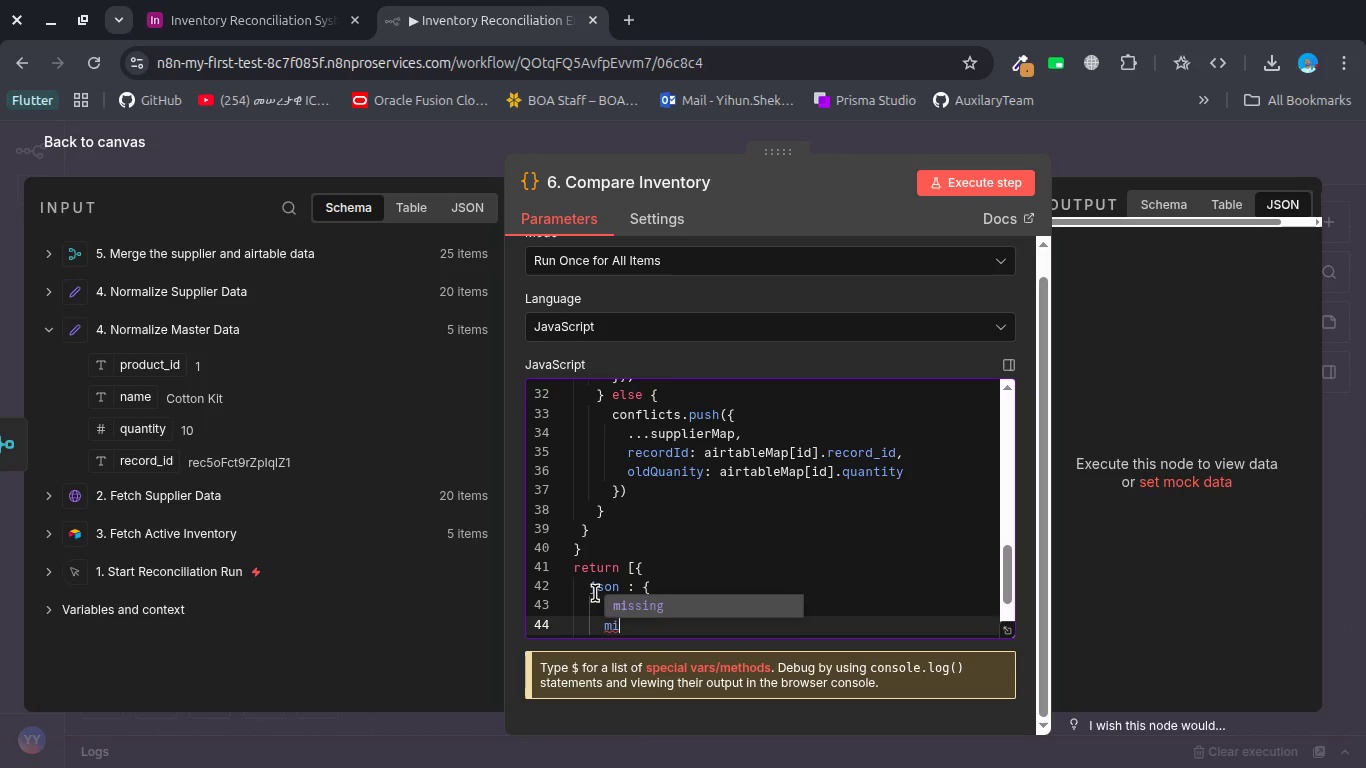 
key(Enter)
 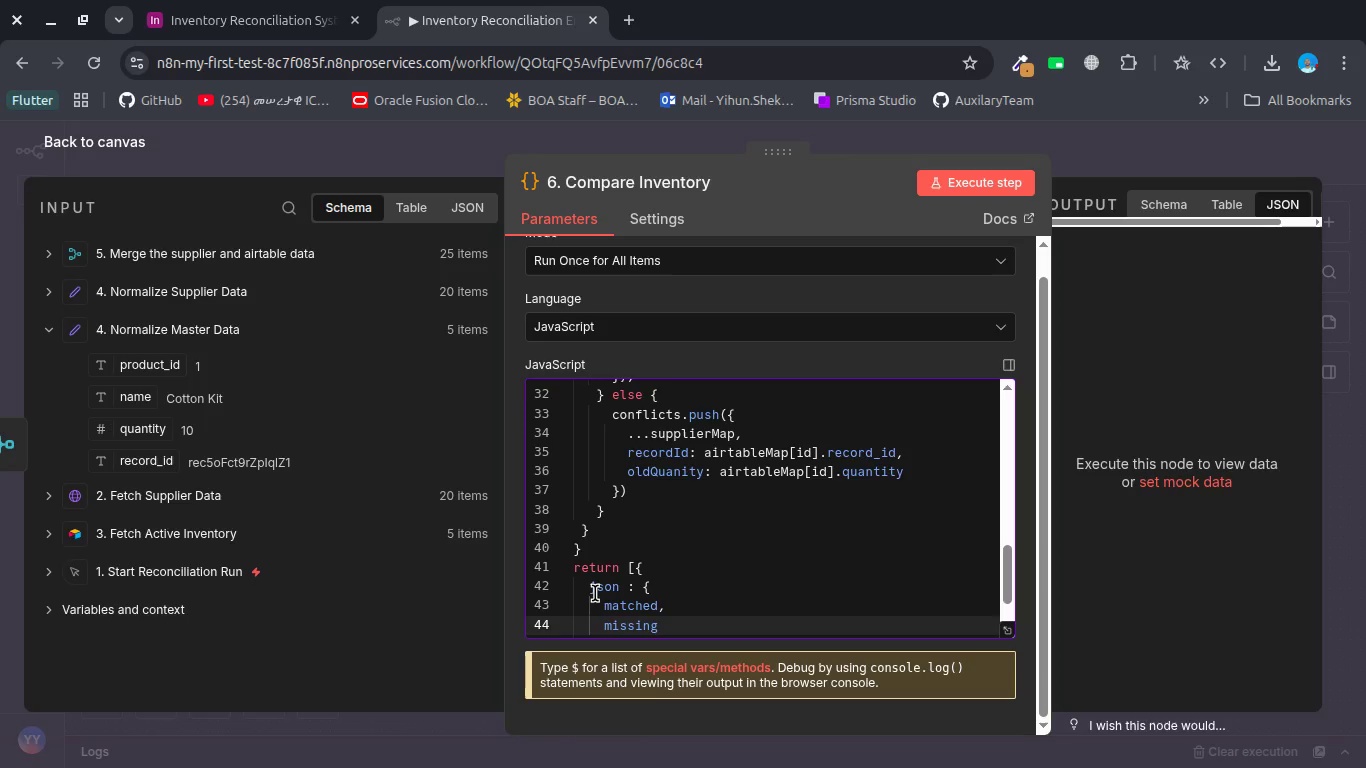 
key(Comma)
 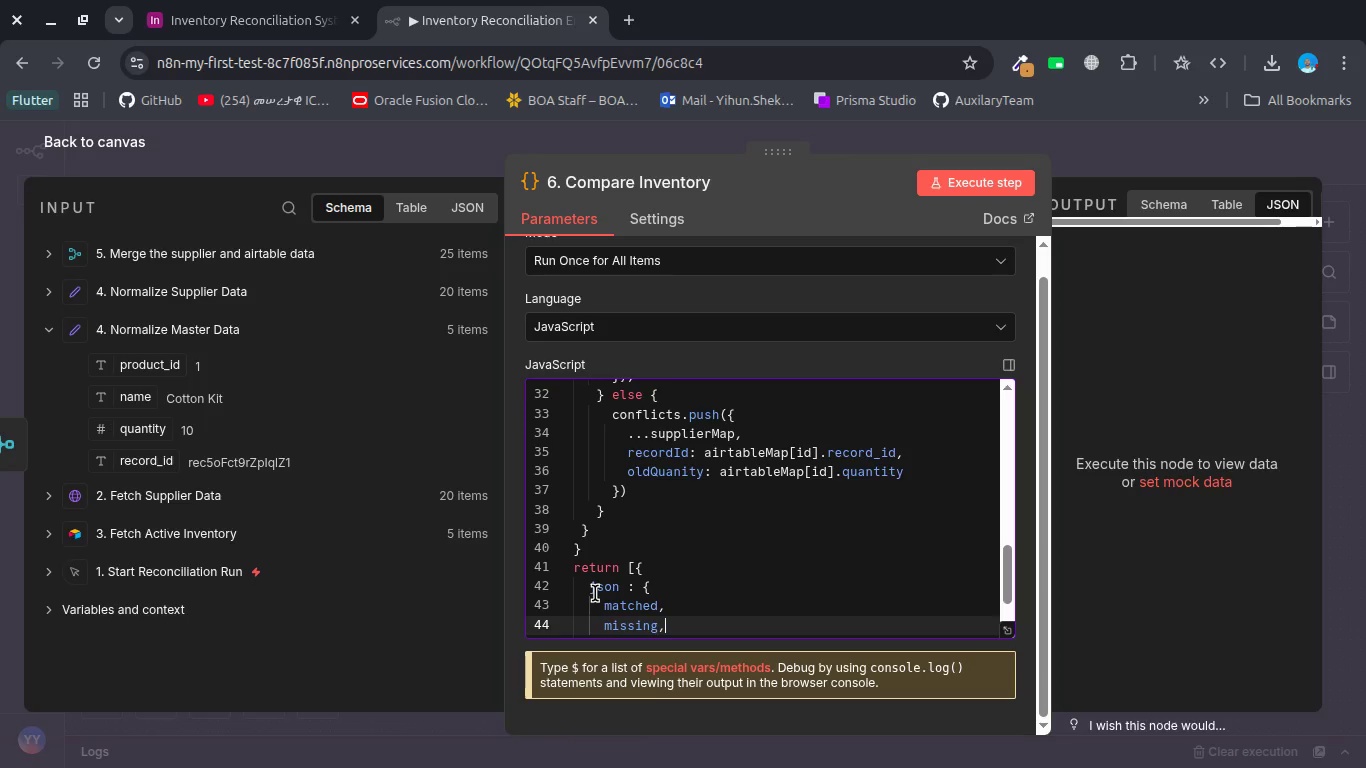 
key(Enter)
 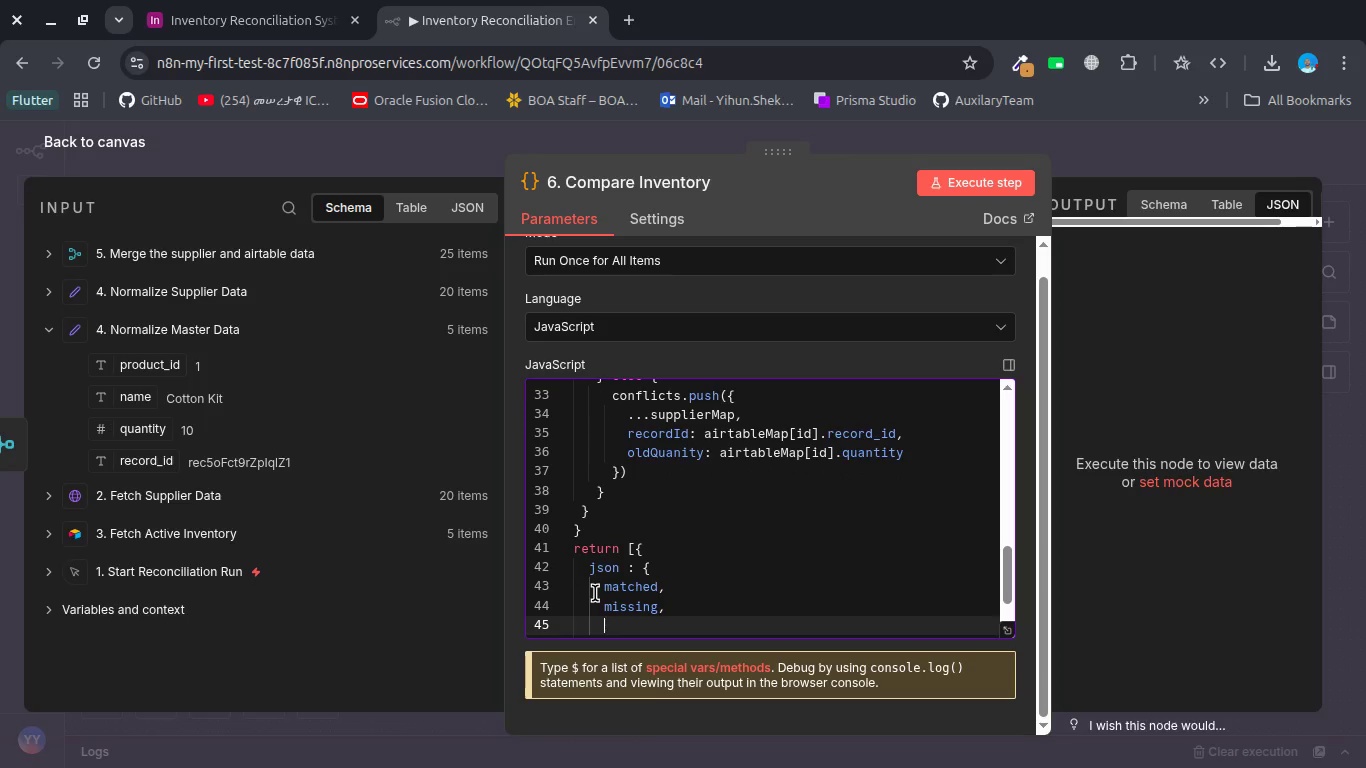 
type(co)
 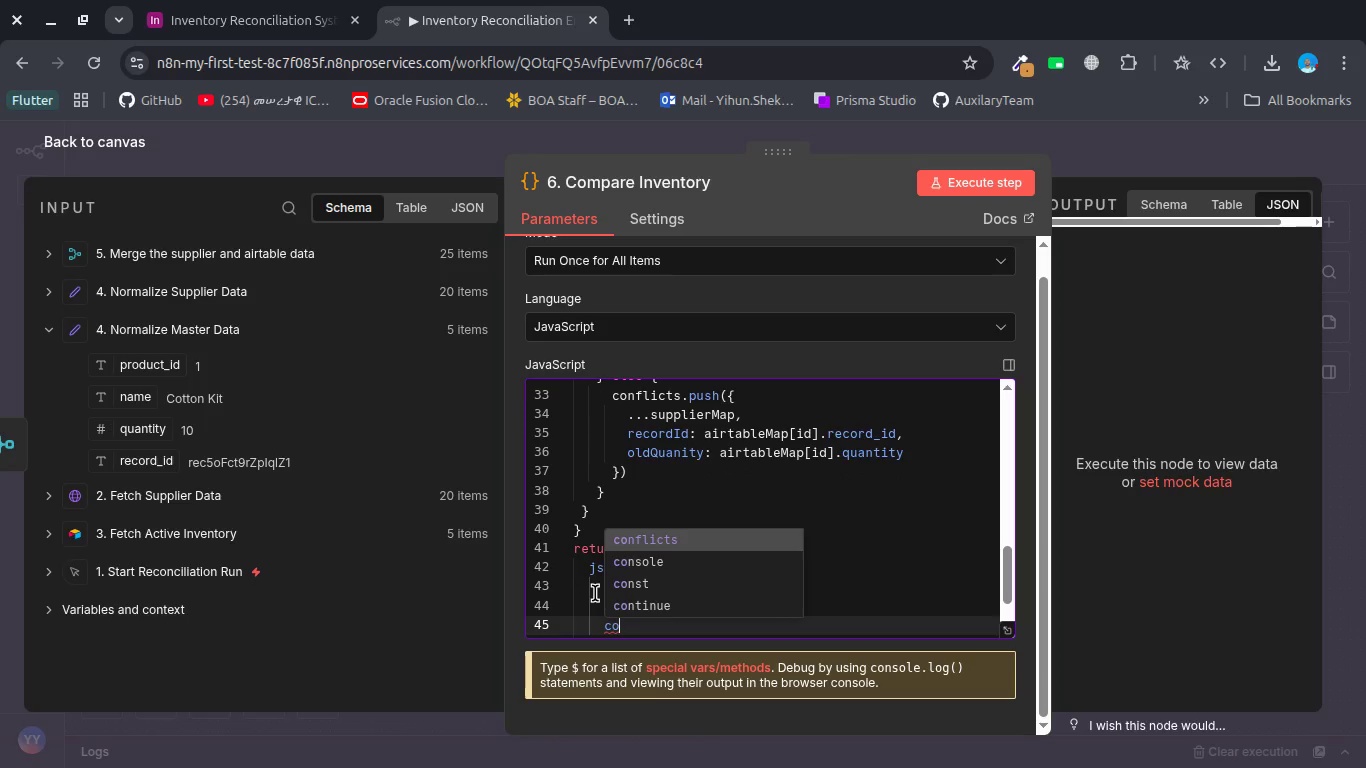 
key(Enter)
 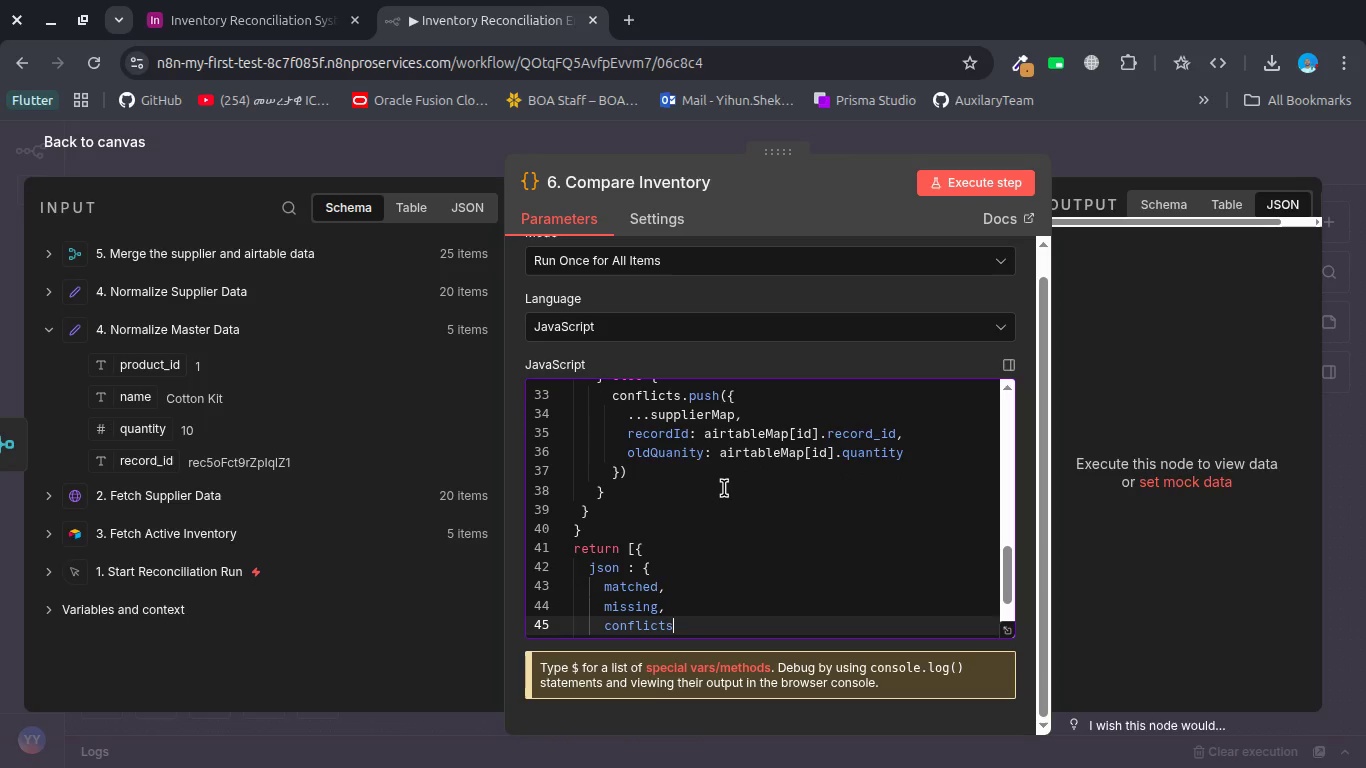 
scroll: coordinate [722, 495], scroll_direction: up, amount: 9.0
 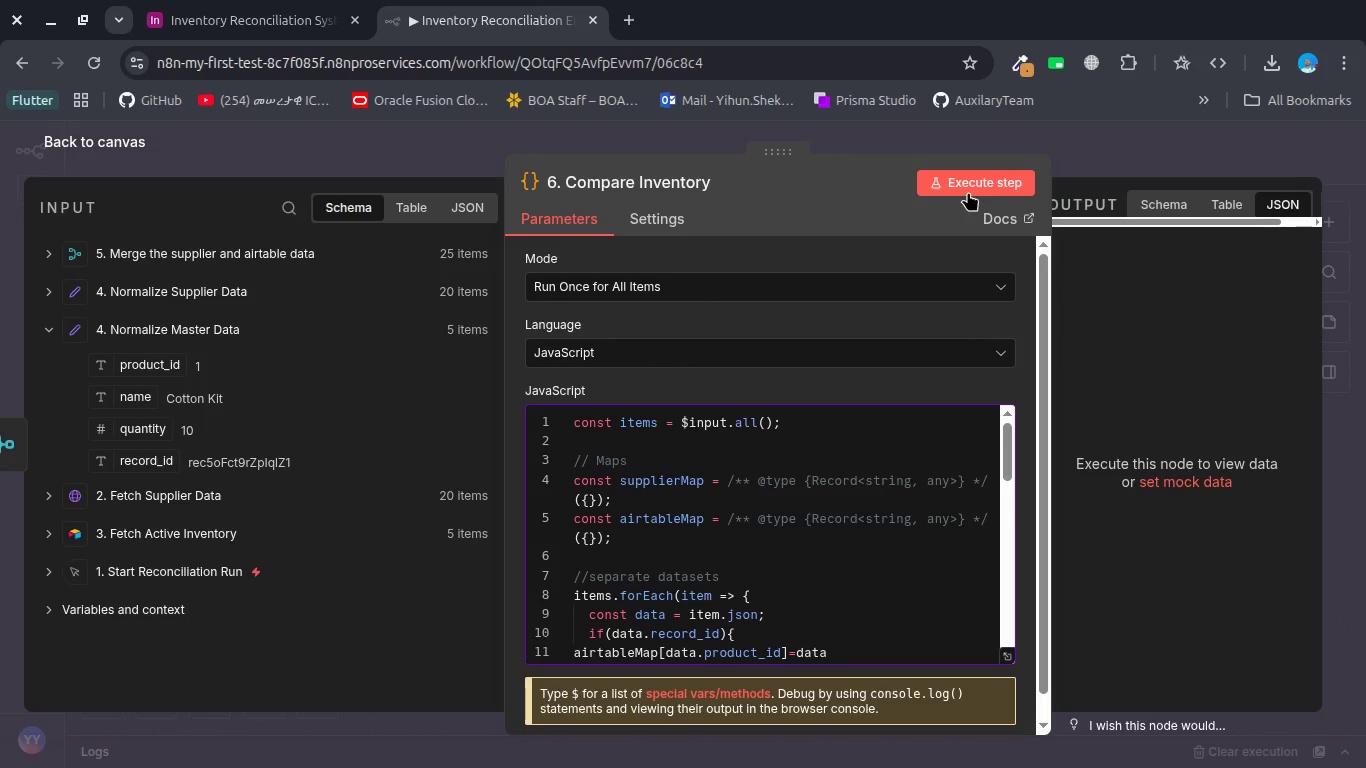 
left_click([969, 191])
 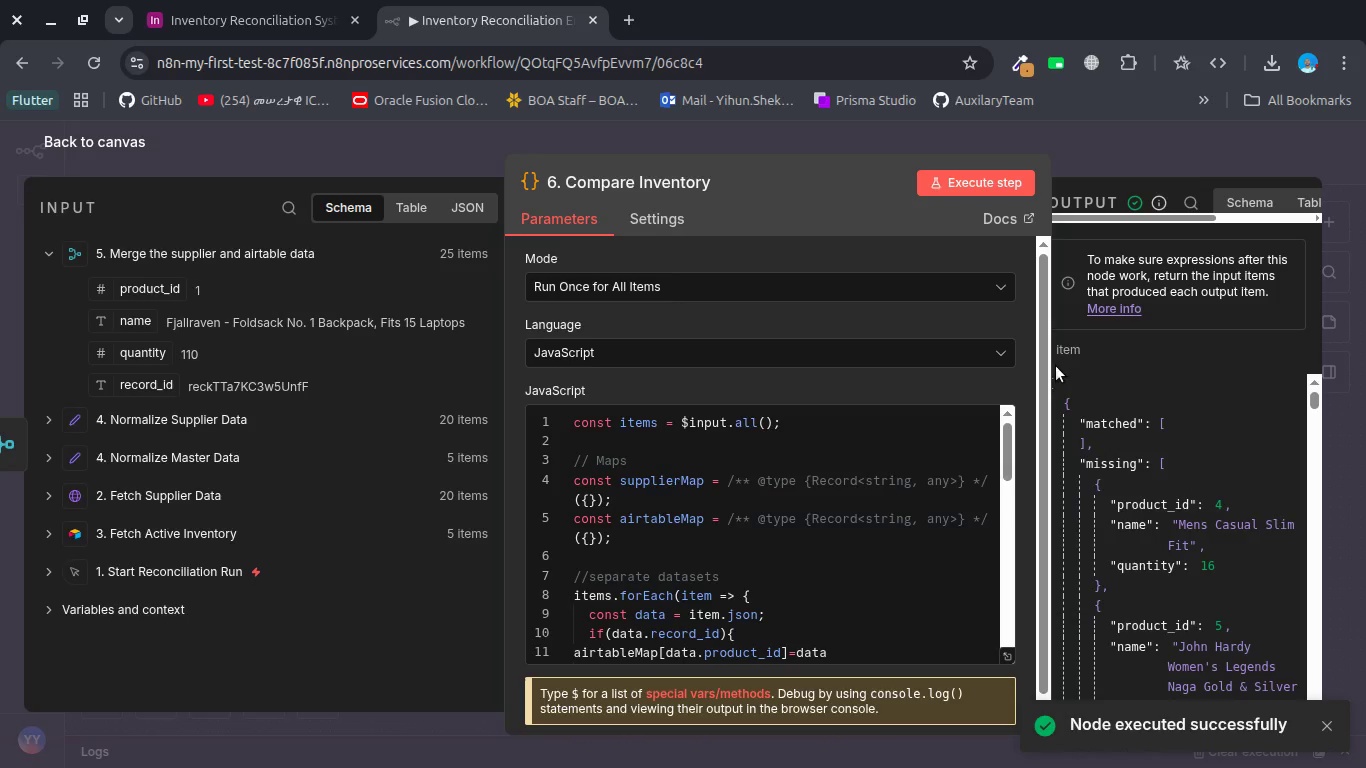 
left_click_drag(start_coordinate=[1049, 366], to_coordinate=[765, 368])
 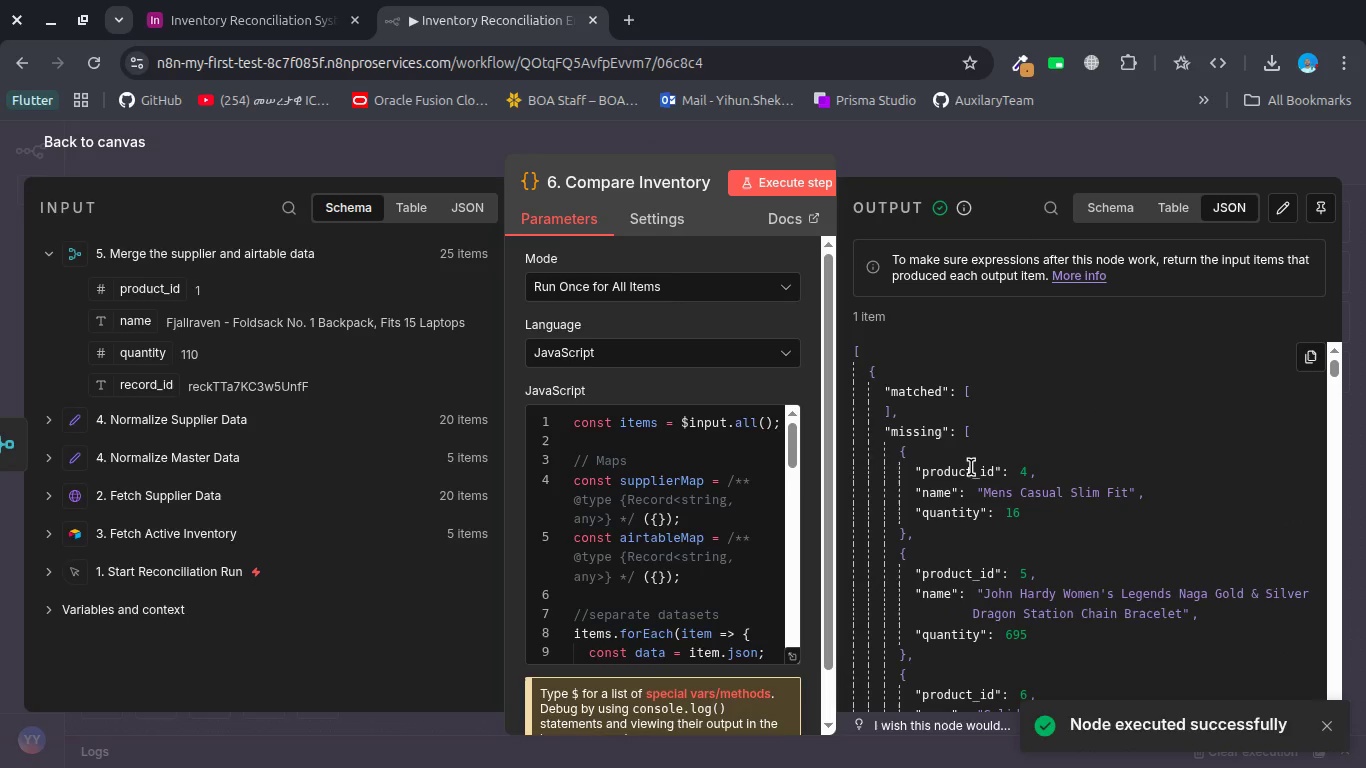 
scroll: coordinate [971, 467], scroll_direction: down, amount: 2.0
 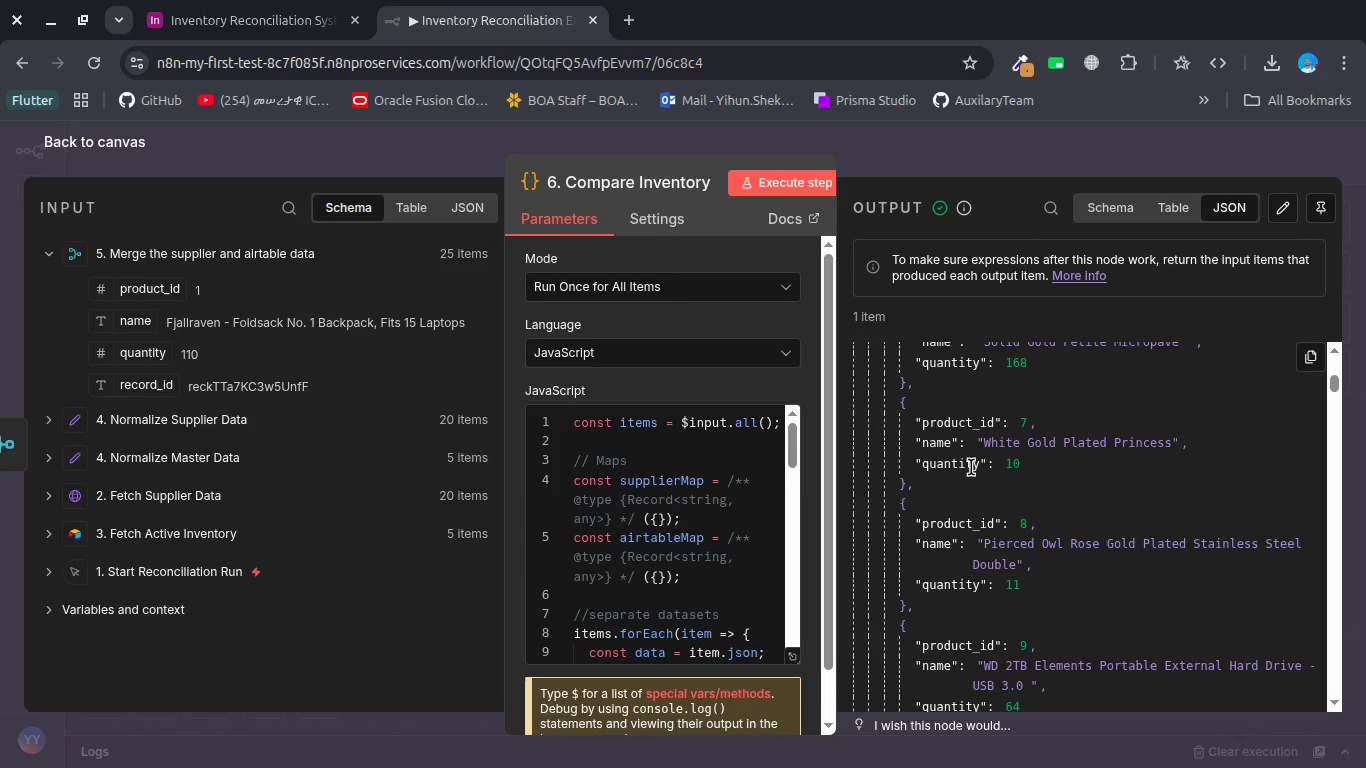 
scroll: coordinate [971, 467], scroll_direction: up, amount: 3.0
 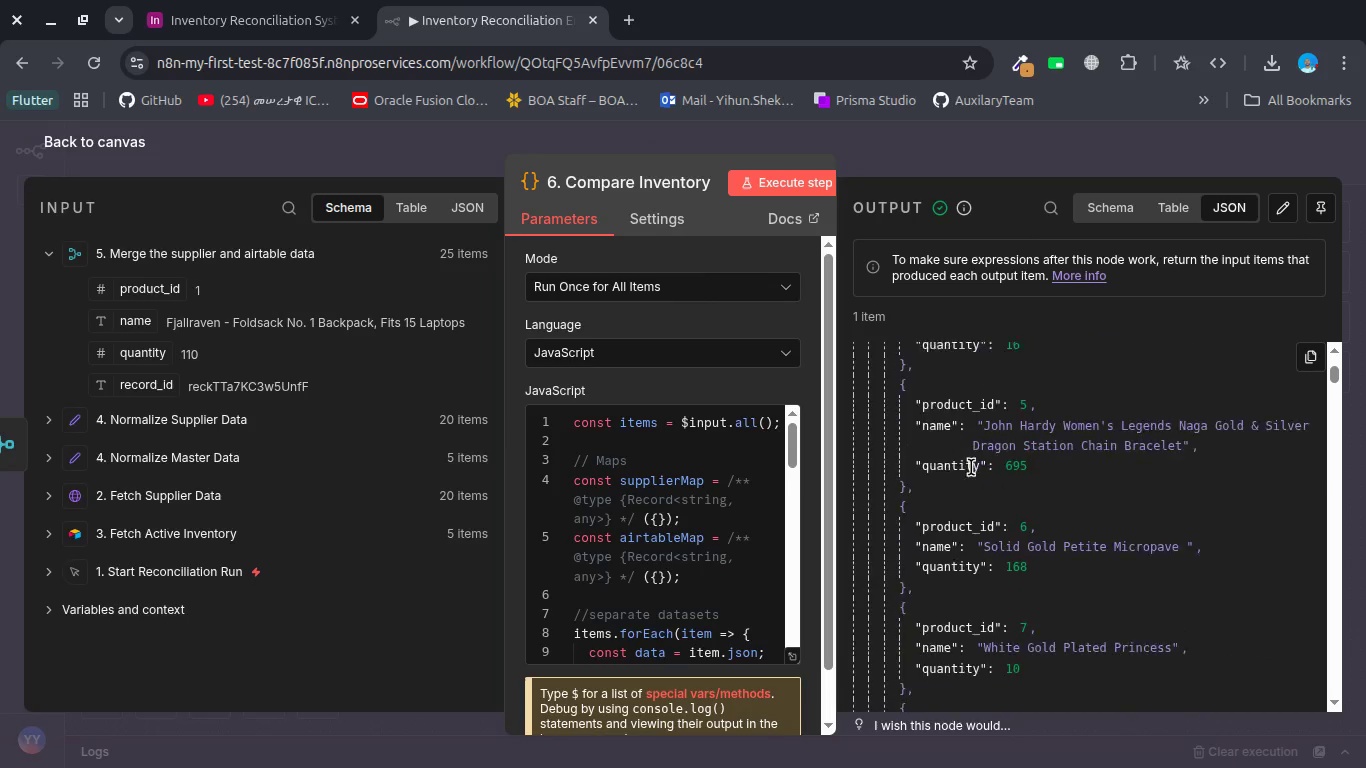 
scroll: coordinate [971, 467], scroll_direction: down, amount: 5.0
 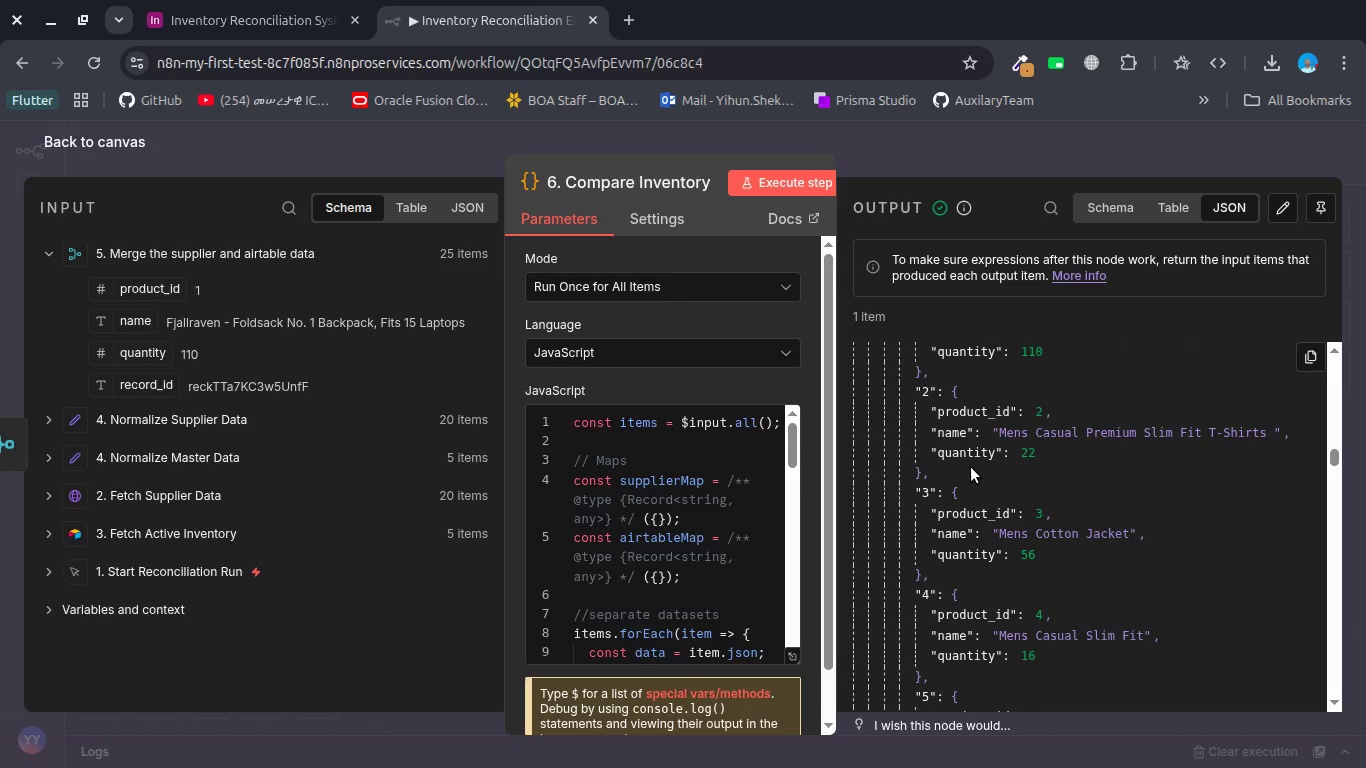 
scroll: coordinate [971, 467], scroll_direction: none, amount: 0.0
 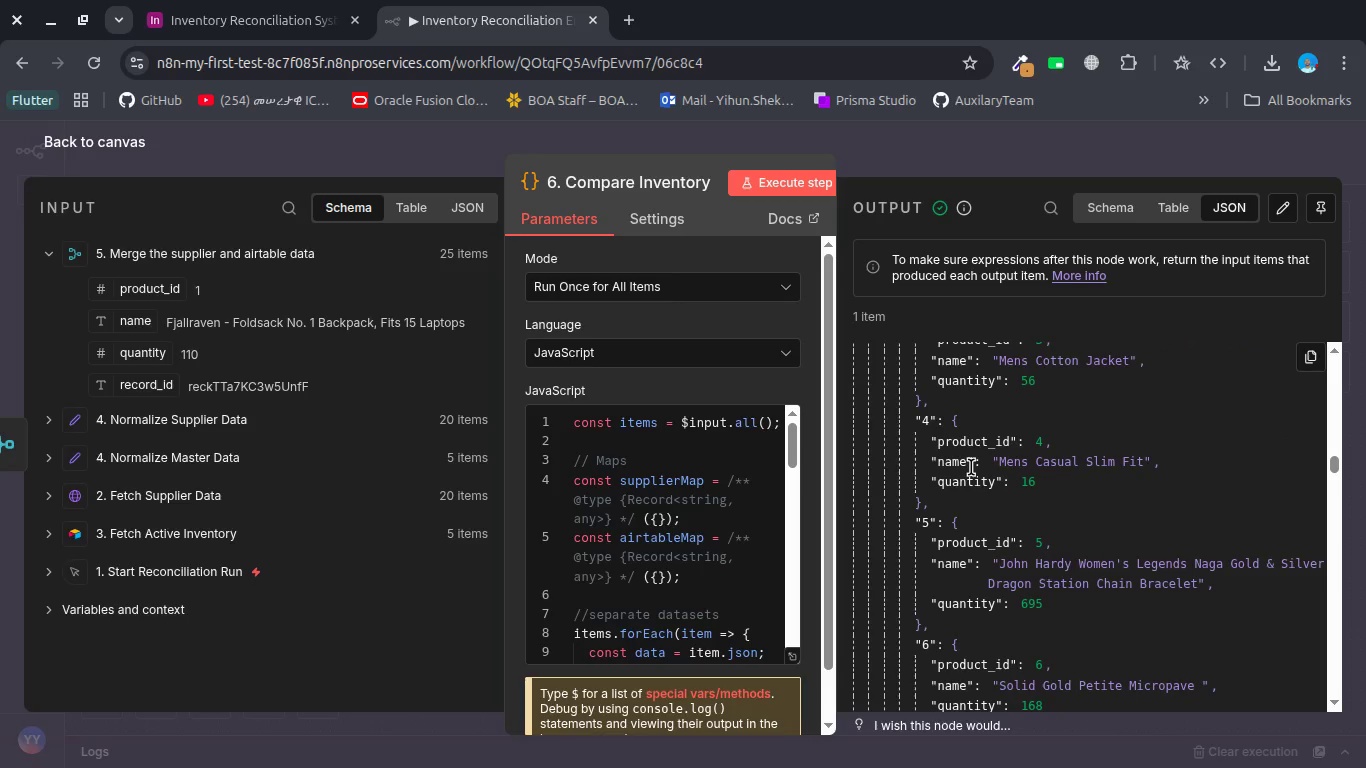 
scroll: coordinate [971, 467], scroll_direction: down, amount: 1.0
 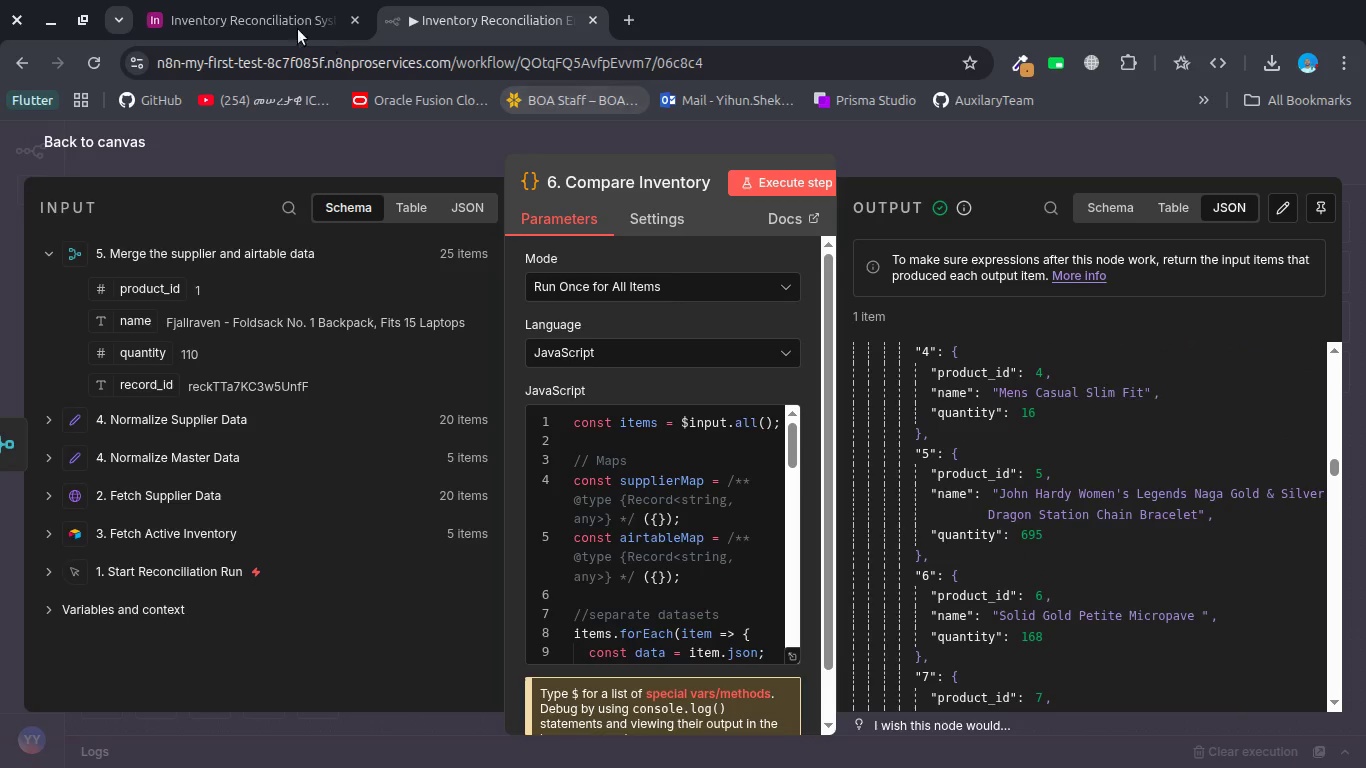 
left_click([277, 18])
 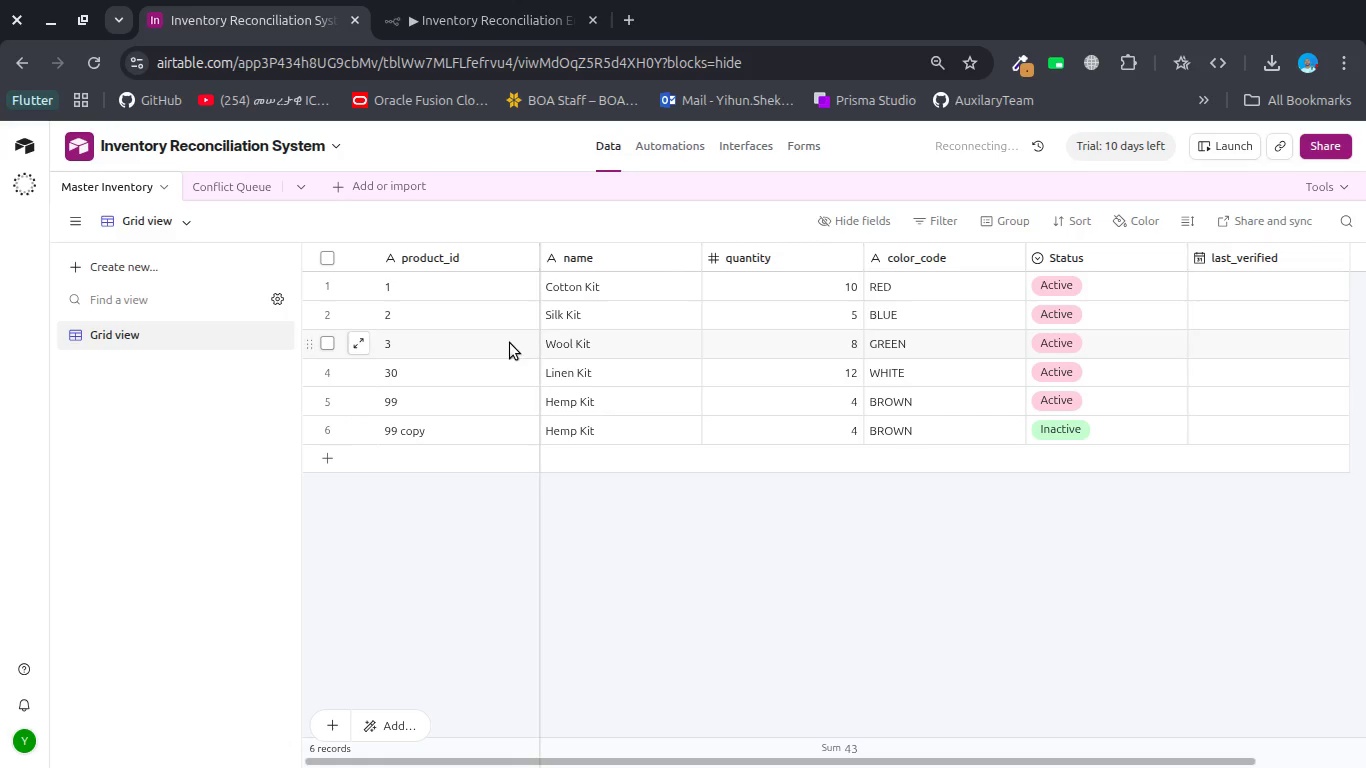 
scroll: coordinate [680, 346], scroll_direction: up, amount: 8.0
 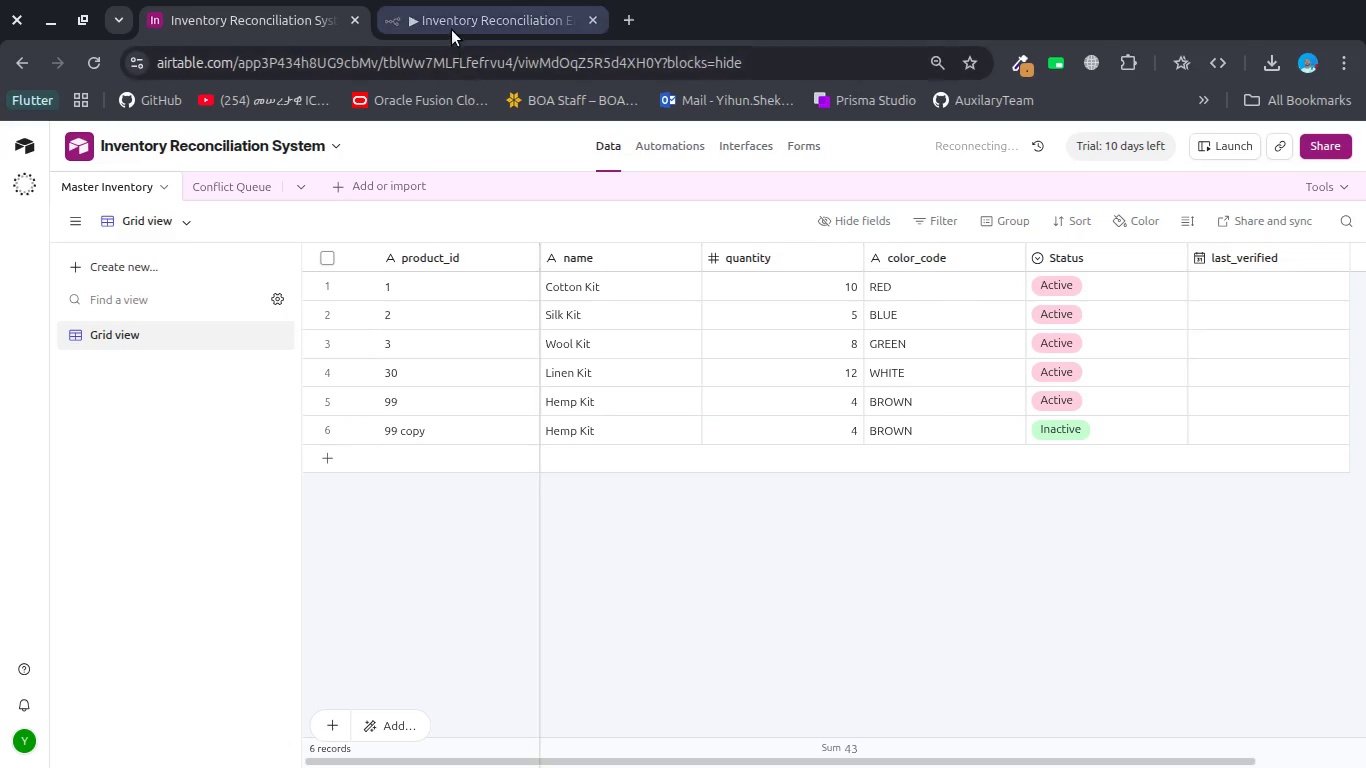 
left_click([452, 30])
 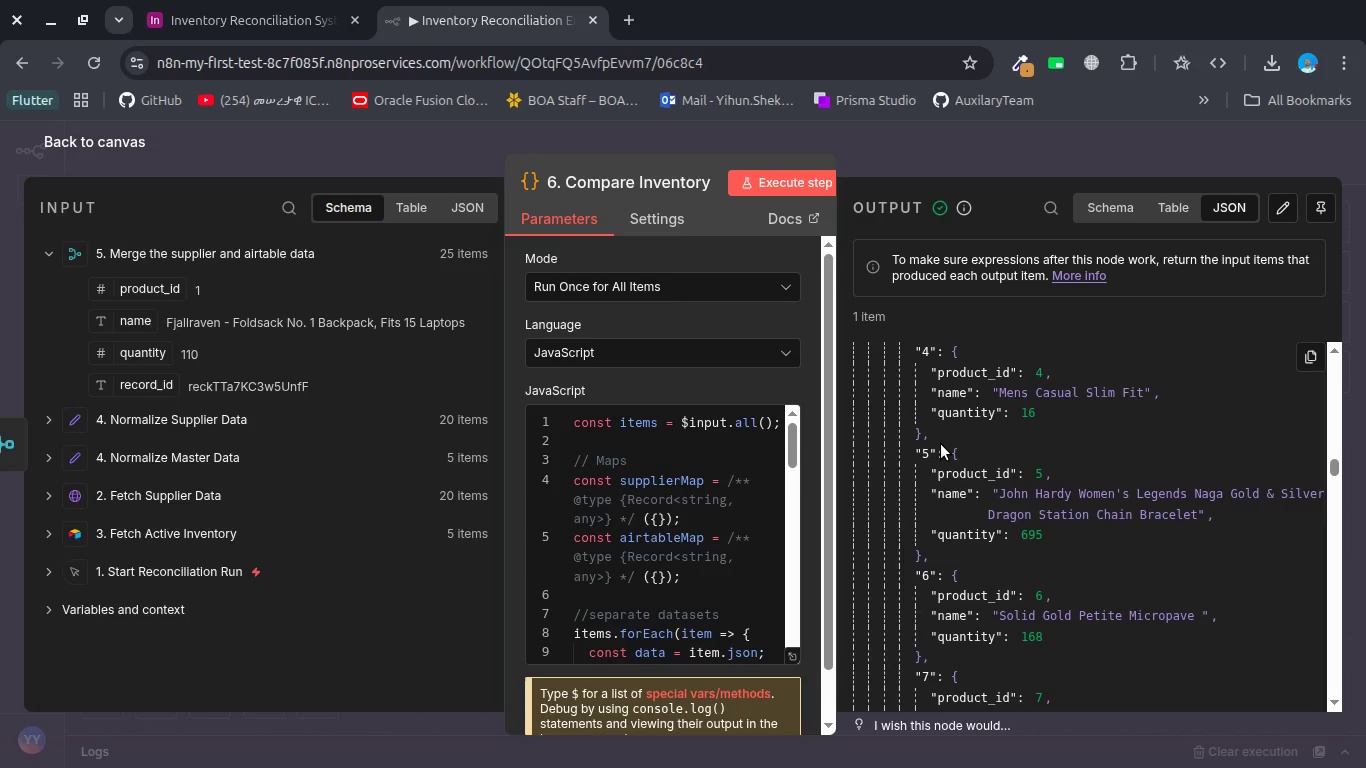 
scroll: coordinate [941, 444], scroll_direction: up, amount: 4.0
 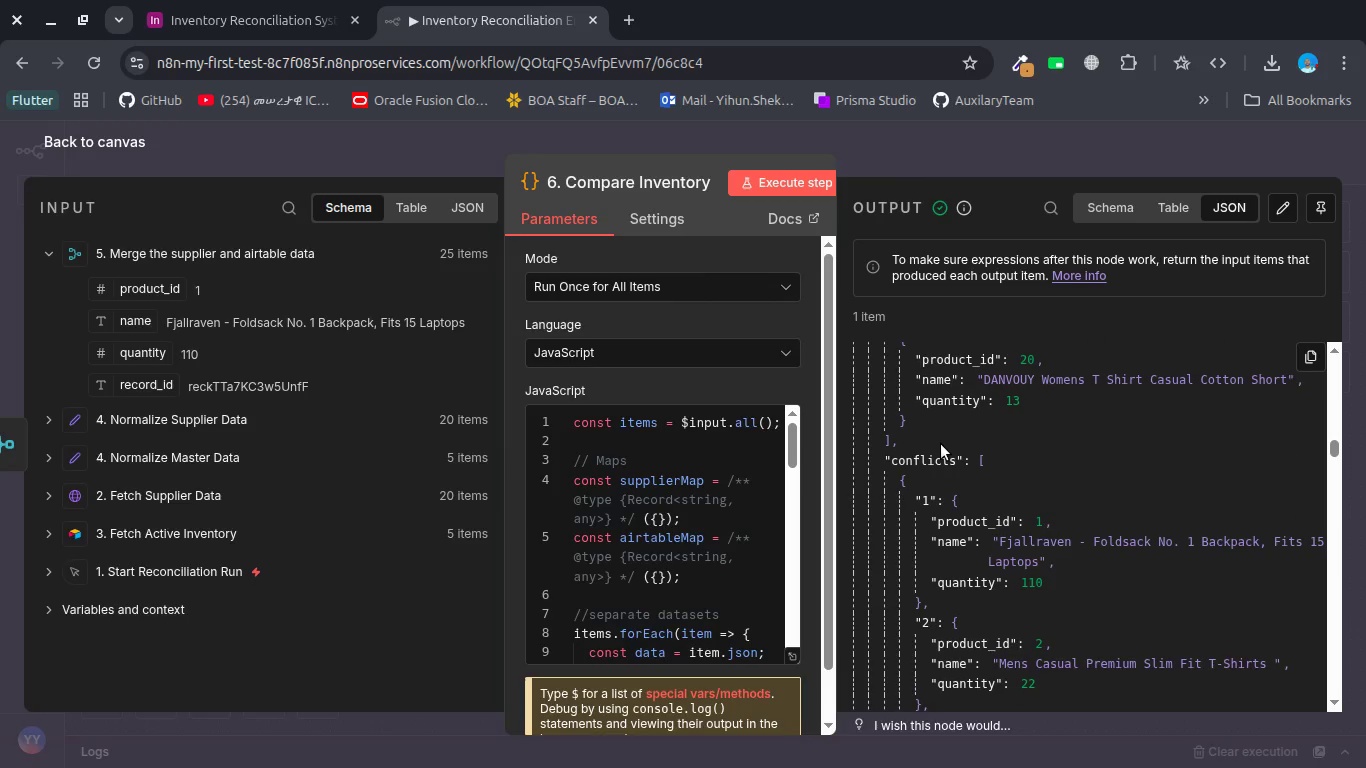 
wait(7.79)
 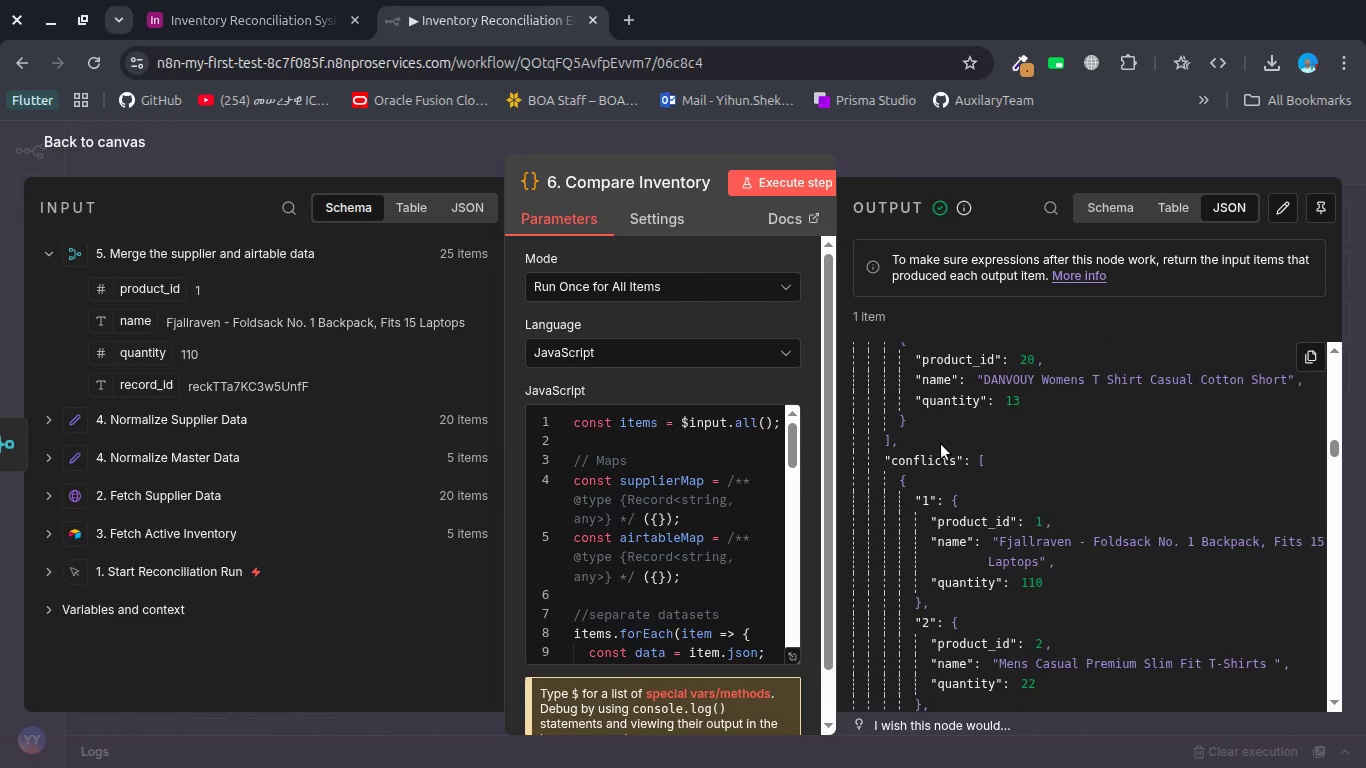 
scroll: coordinate [941, 444], scroll_direction: down, amount: 1.0
 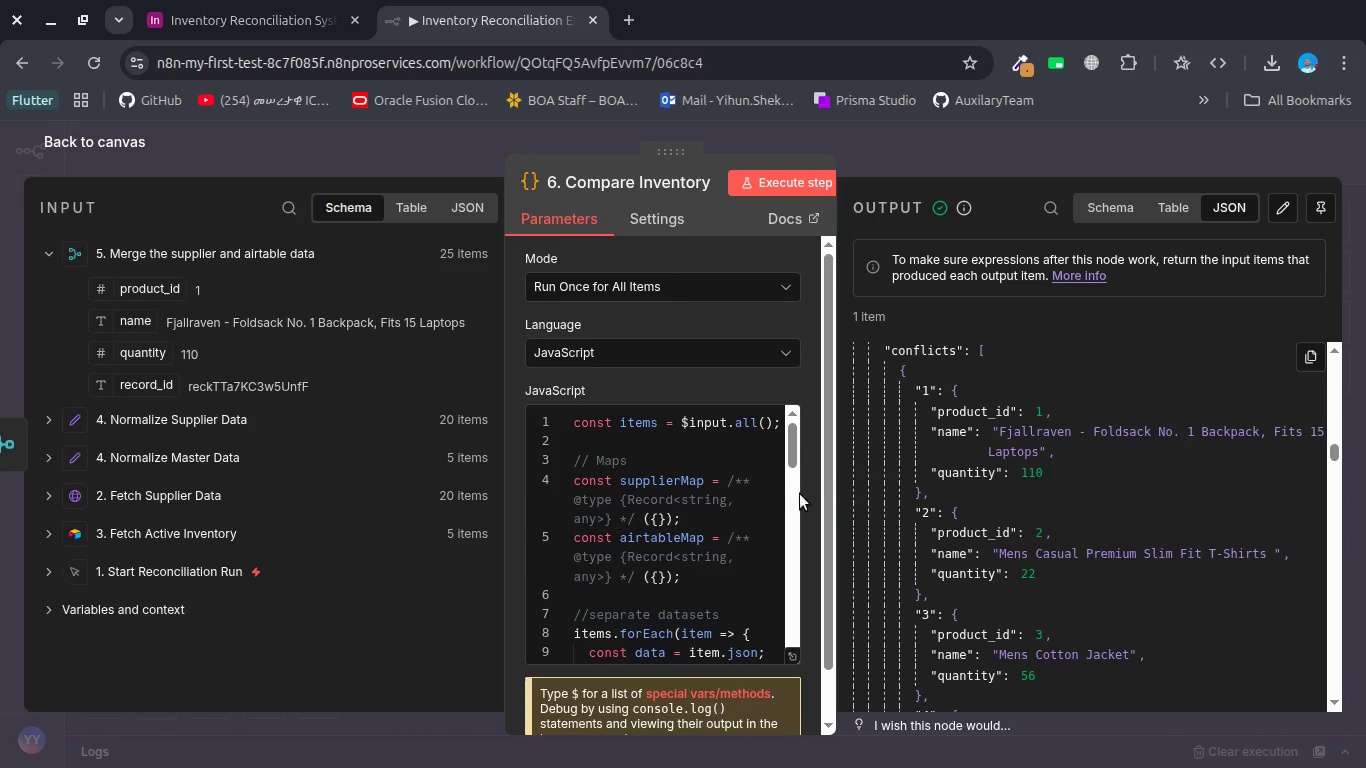 
wait(5.29)
 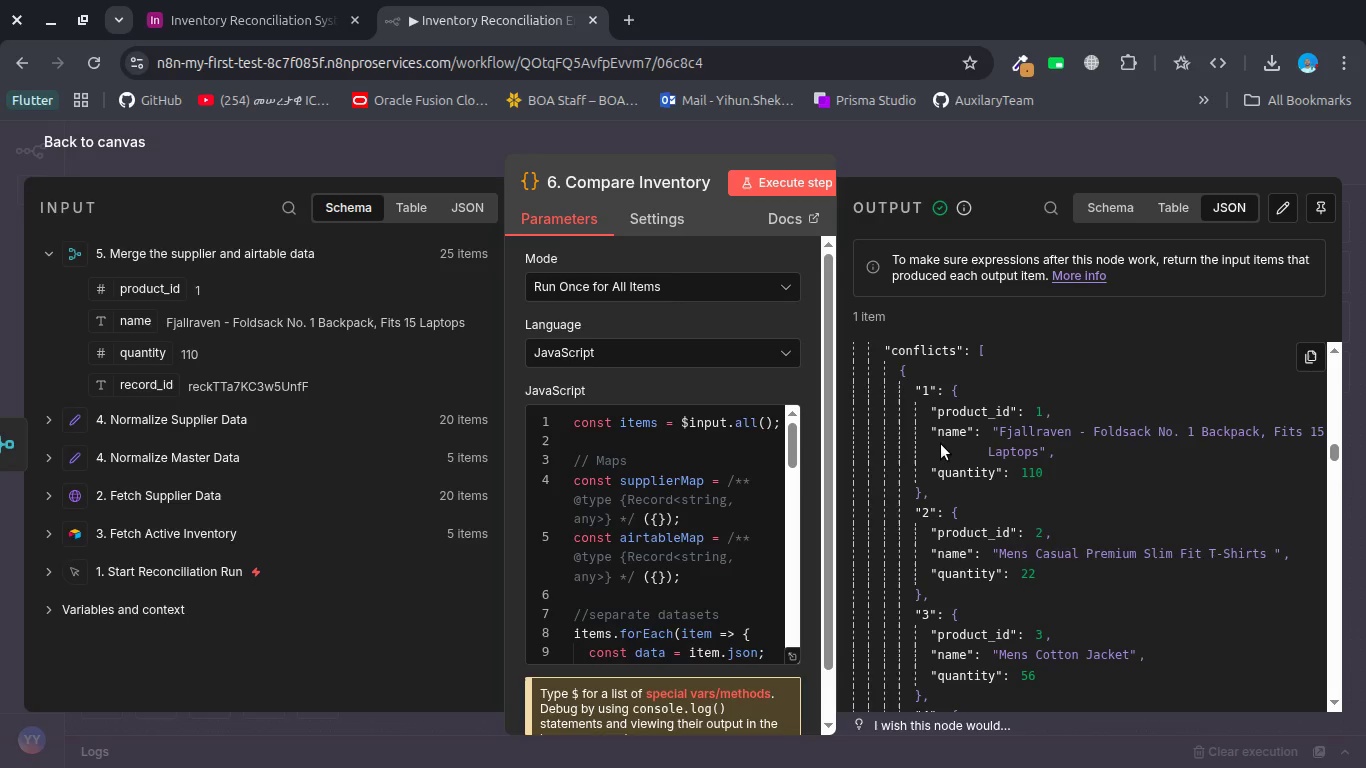 
left_click_drag(start_coordinate=[504, 401], to_coordinate=[192, 369])
 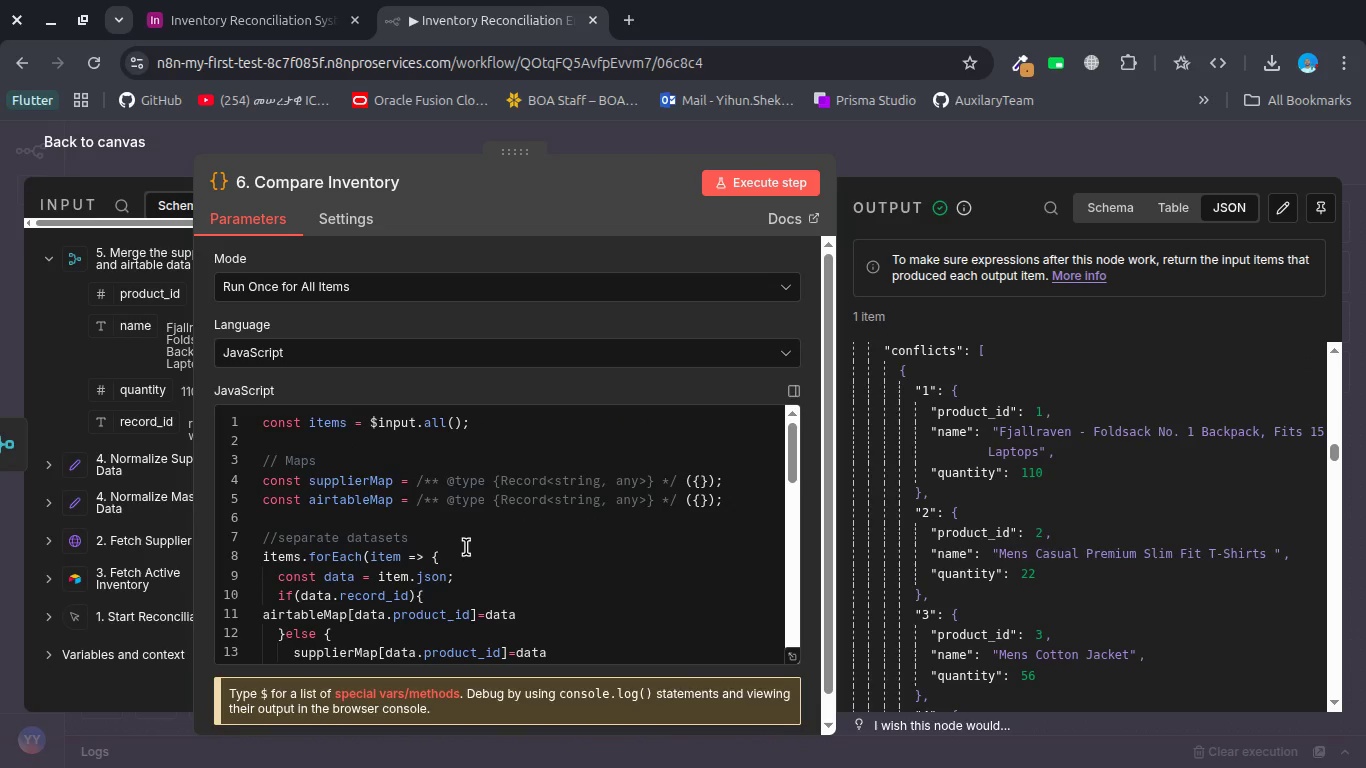 
scroll: coordinate [466, 547], scroll_direction: down, amount: 3.0
 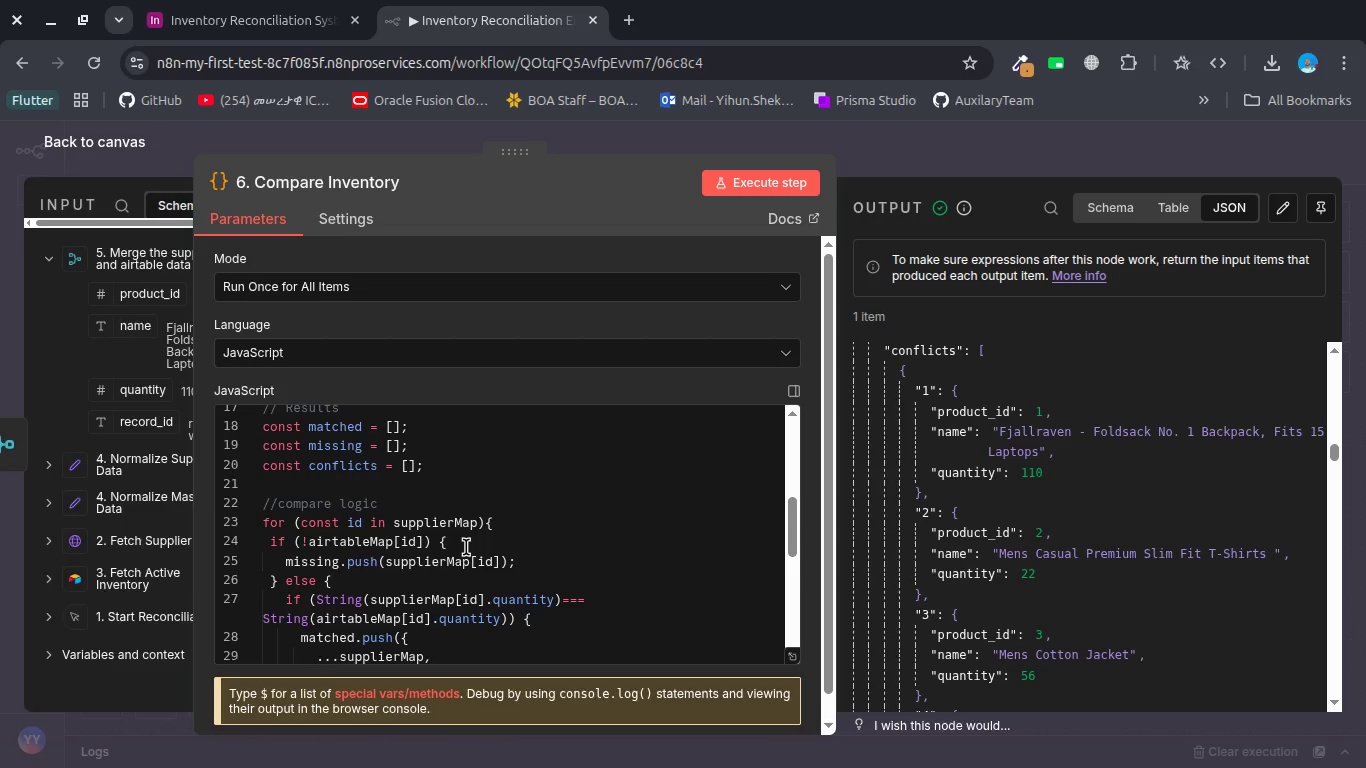 
wait(10.04)
 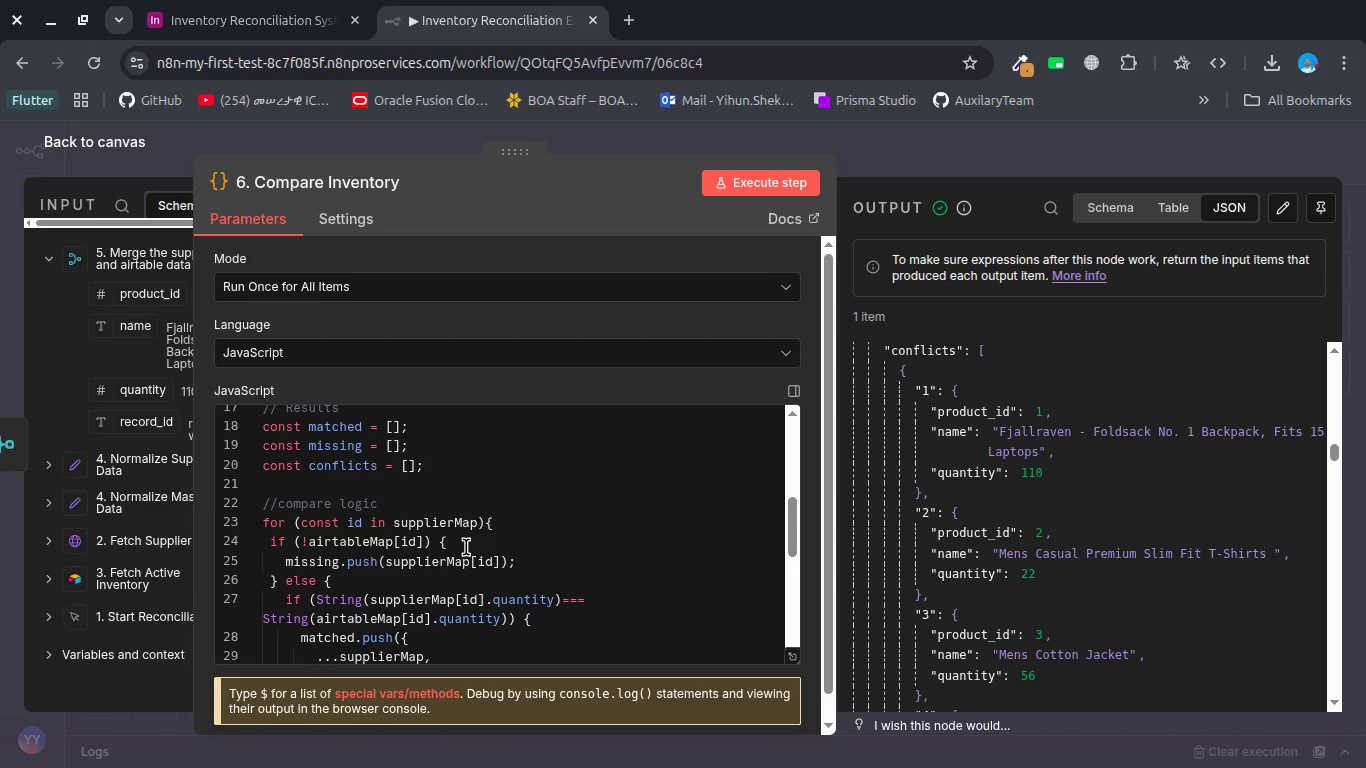 
scroll: coordinate [466, 547], scroll_direction: up, amount: 2.0
 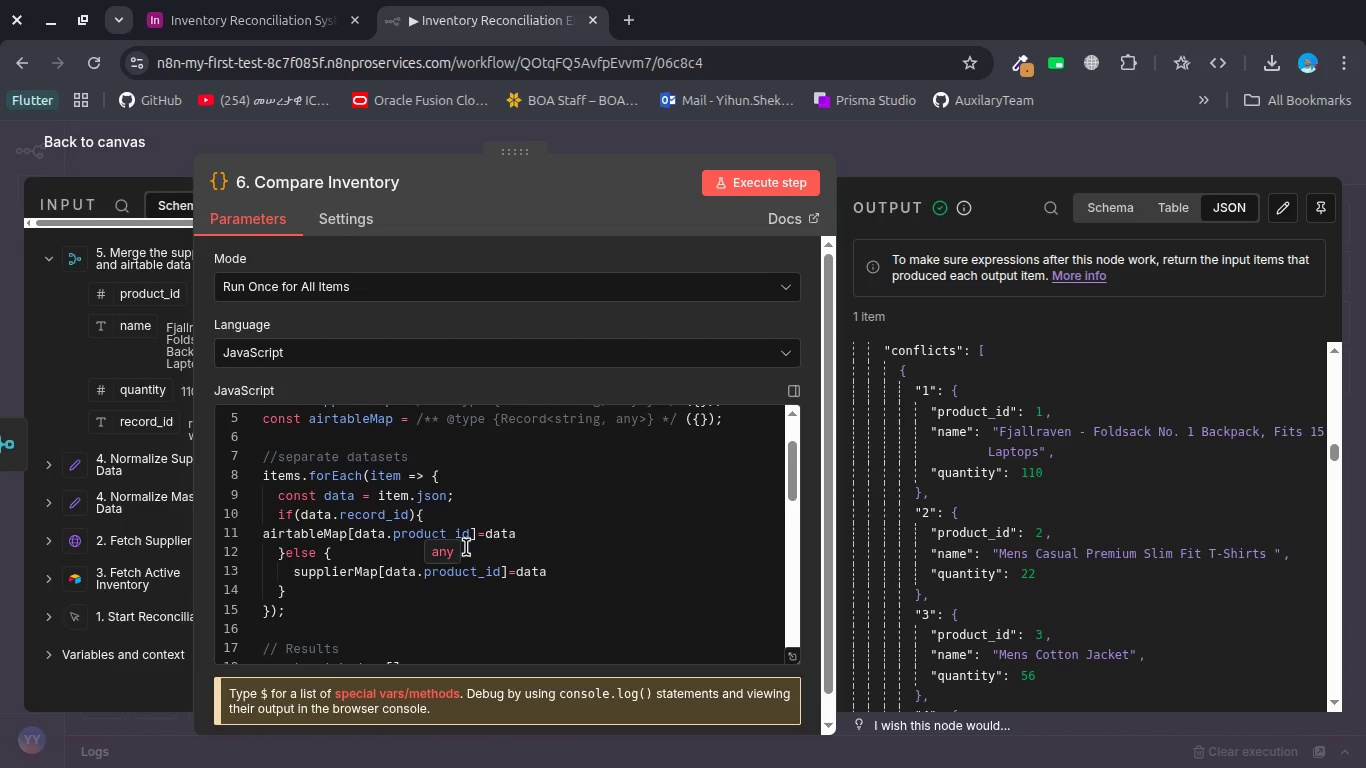 
wait(12.88)
 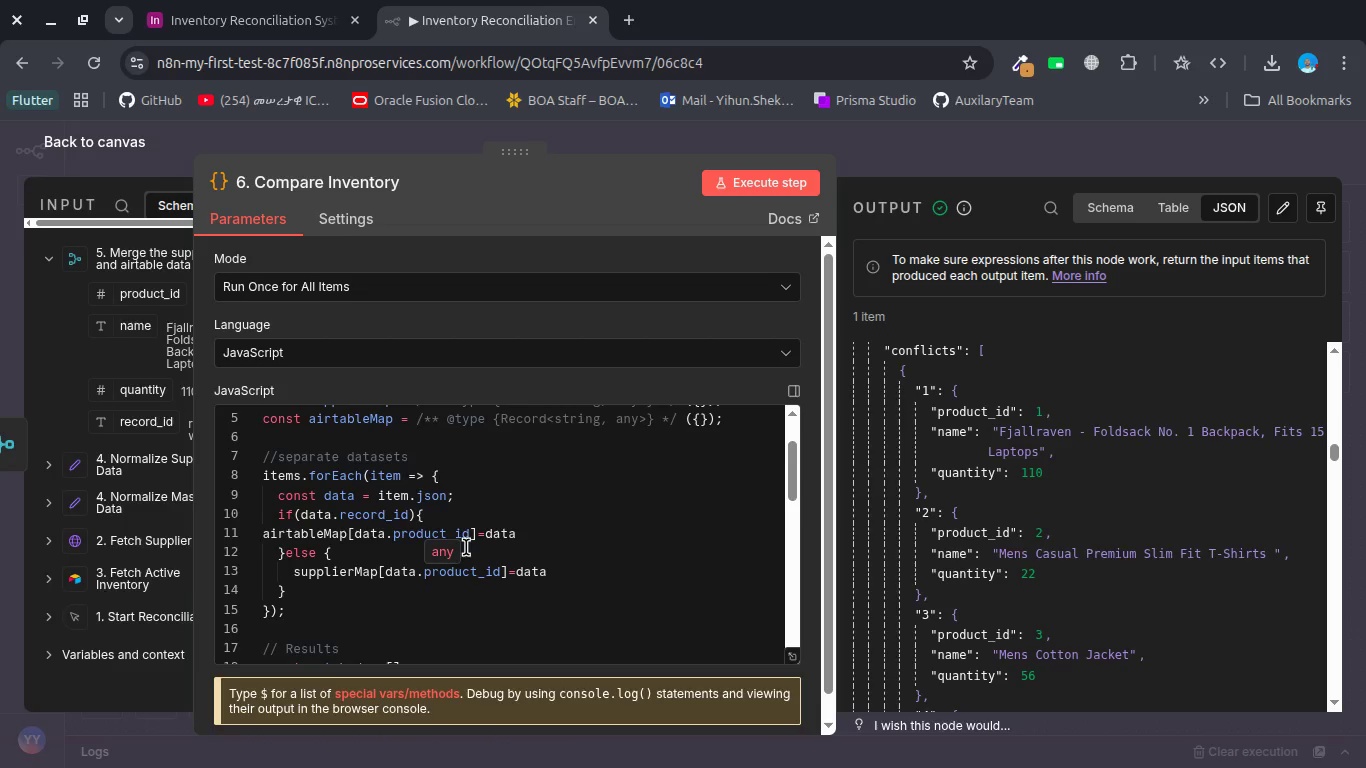 
left_click([1310, 368])
 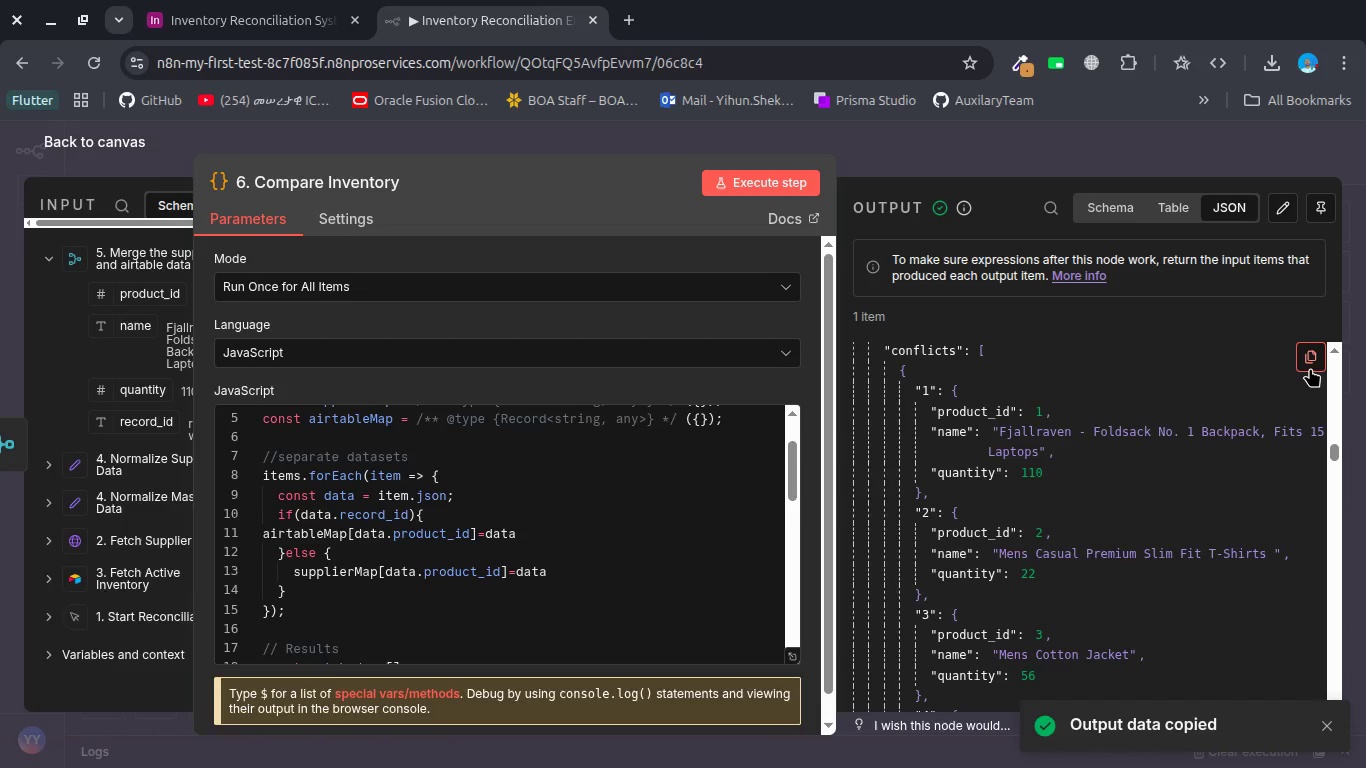 
key(Meta+MetaLeft)
 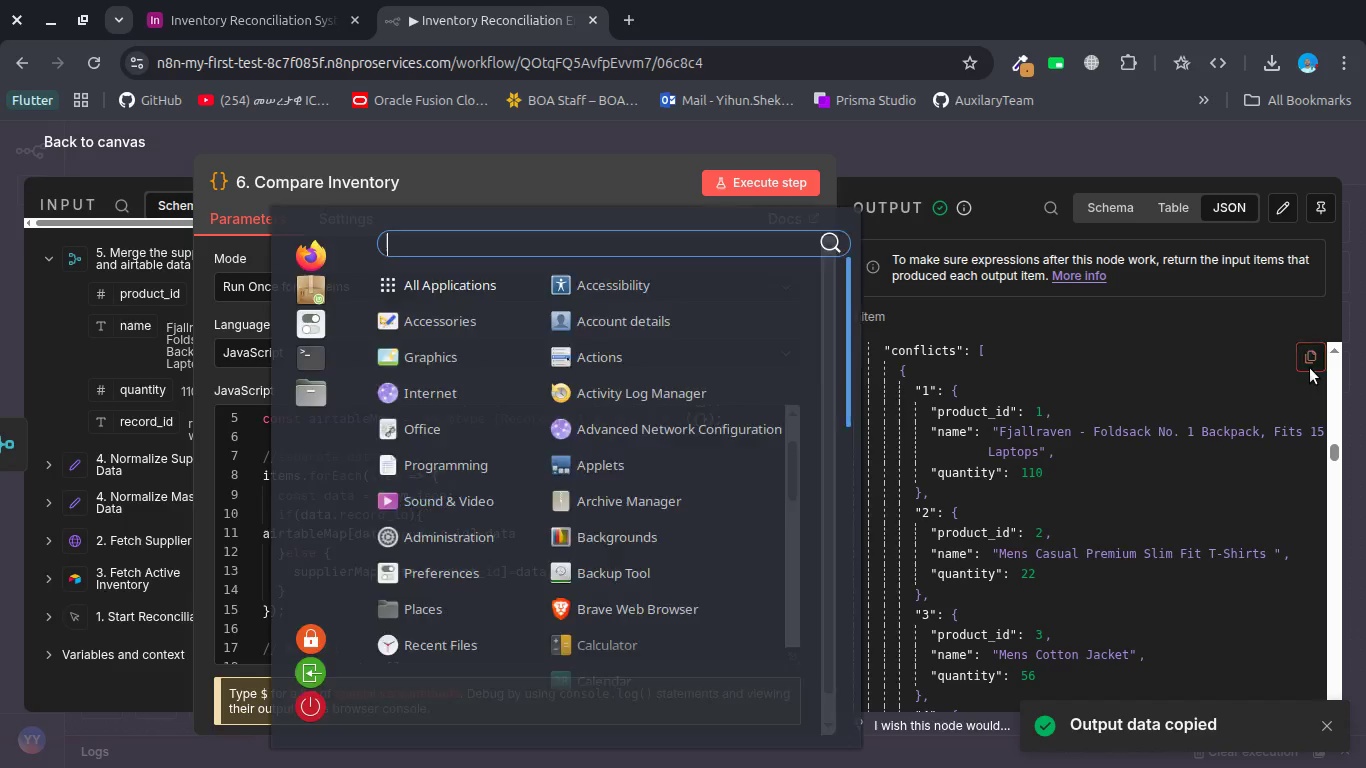 
type(tele)
 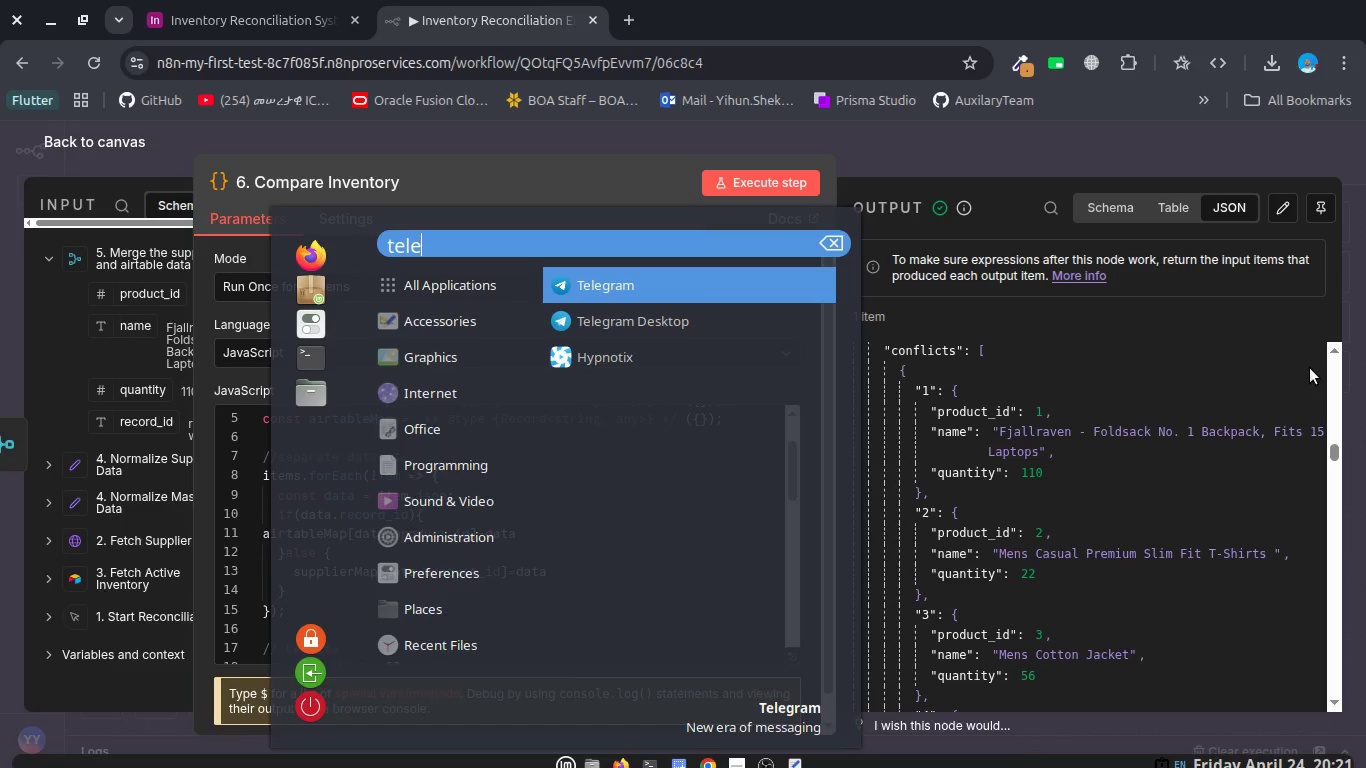 
key(Enter)
 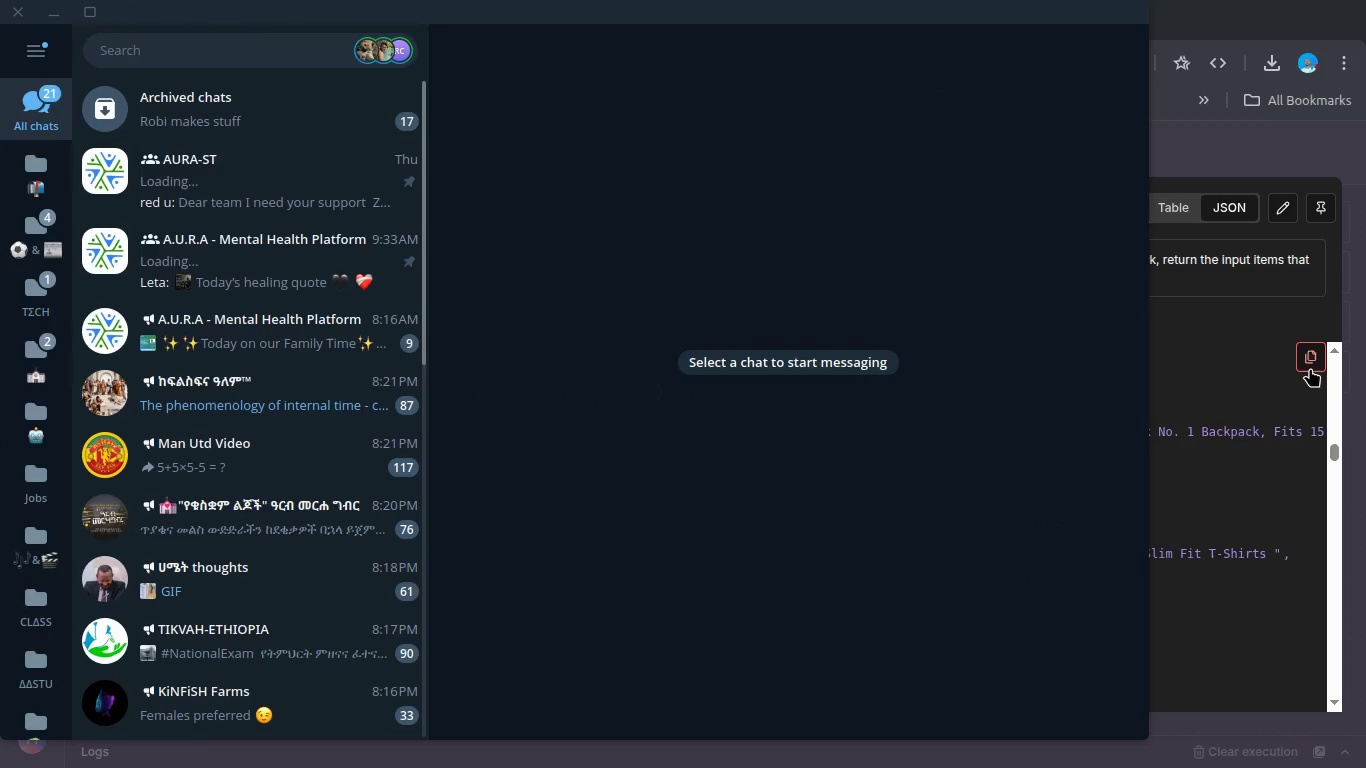 
wait(5.65)
 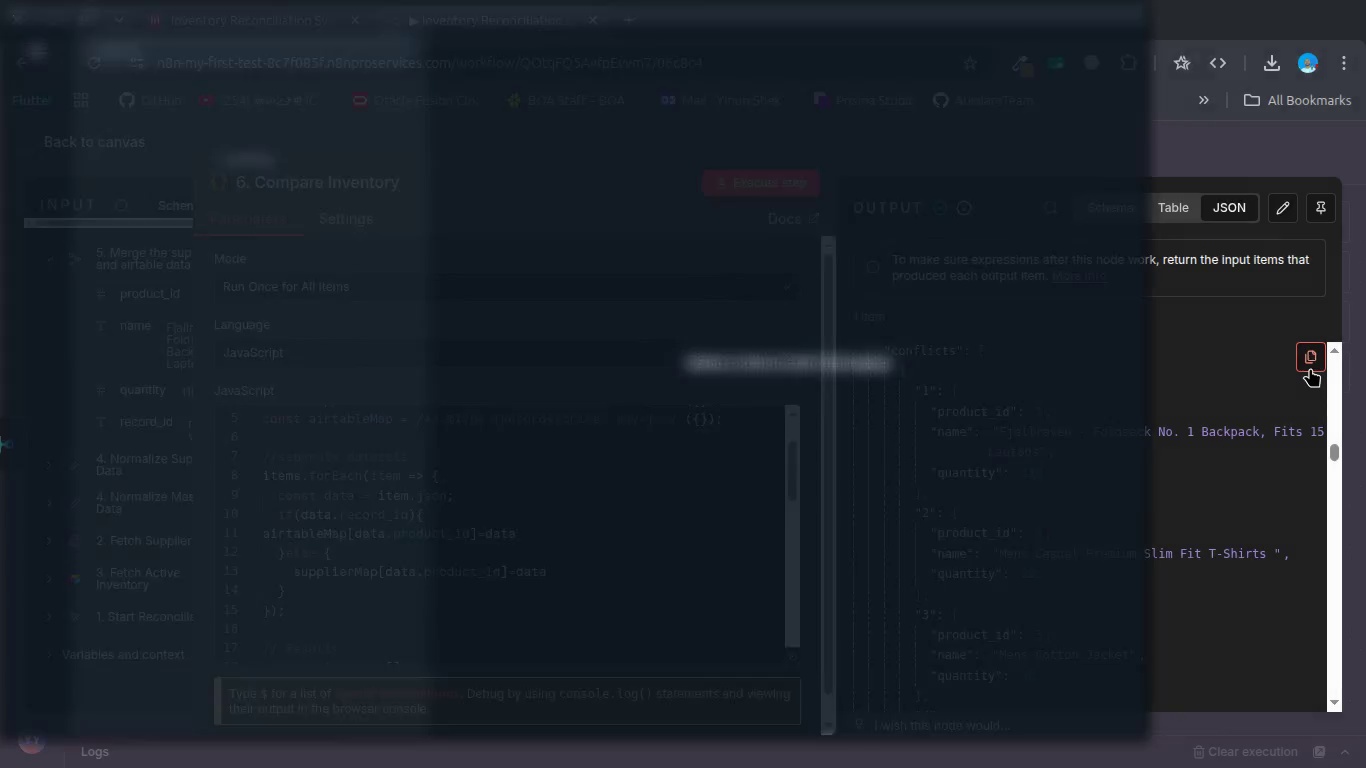 
left_click([35, 162])
 